 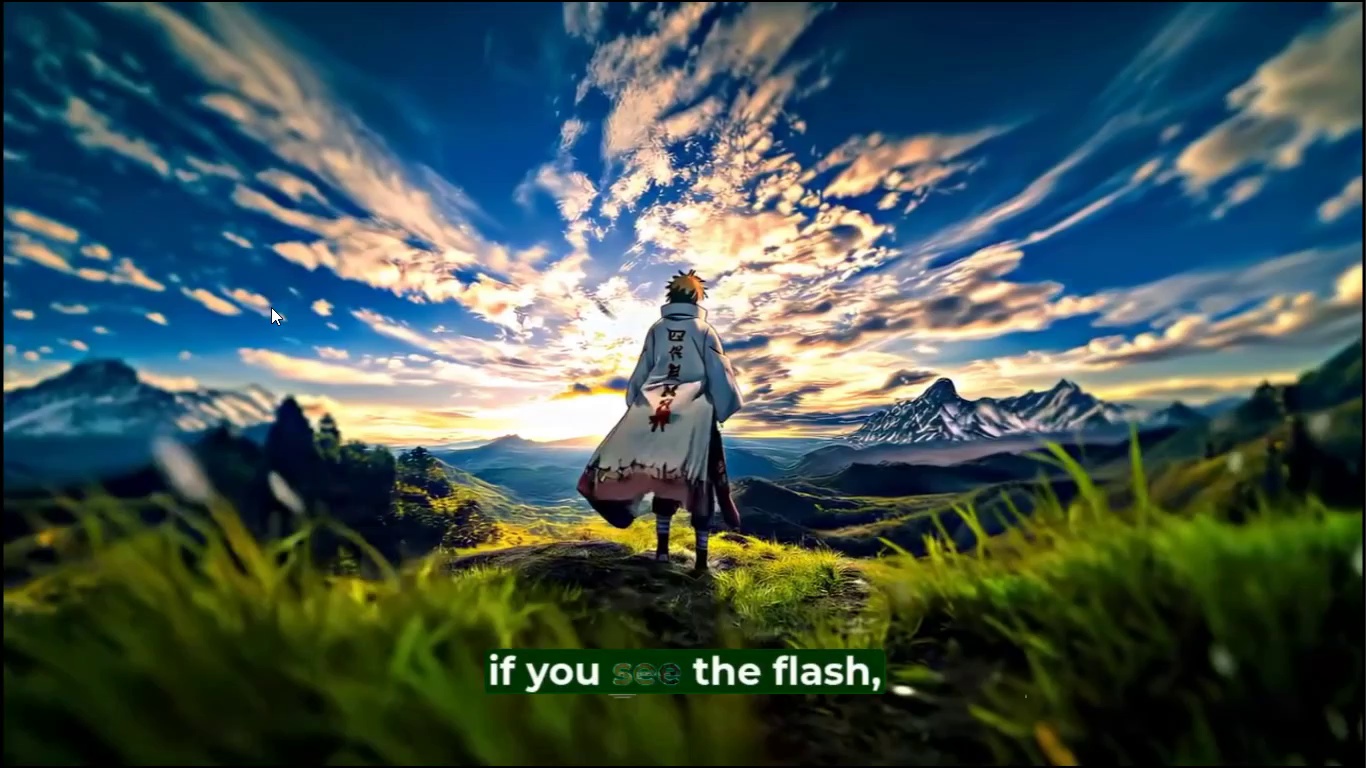 
key(Escape)
 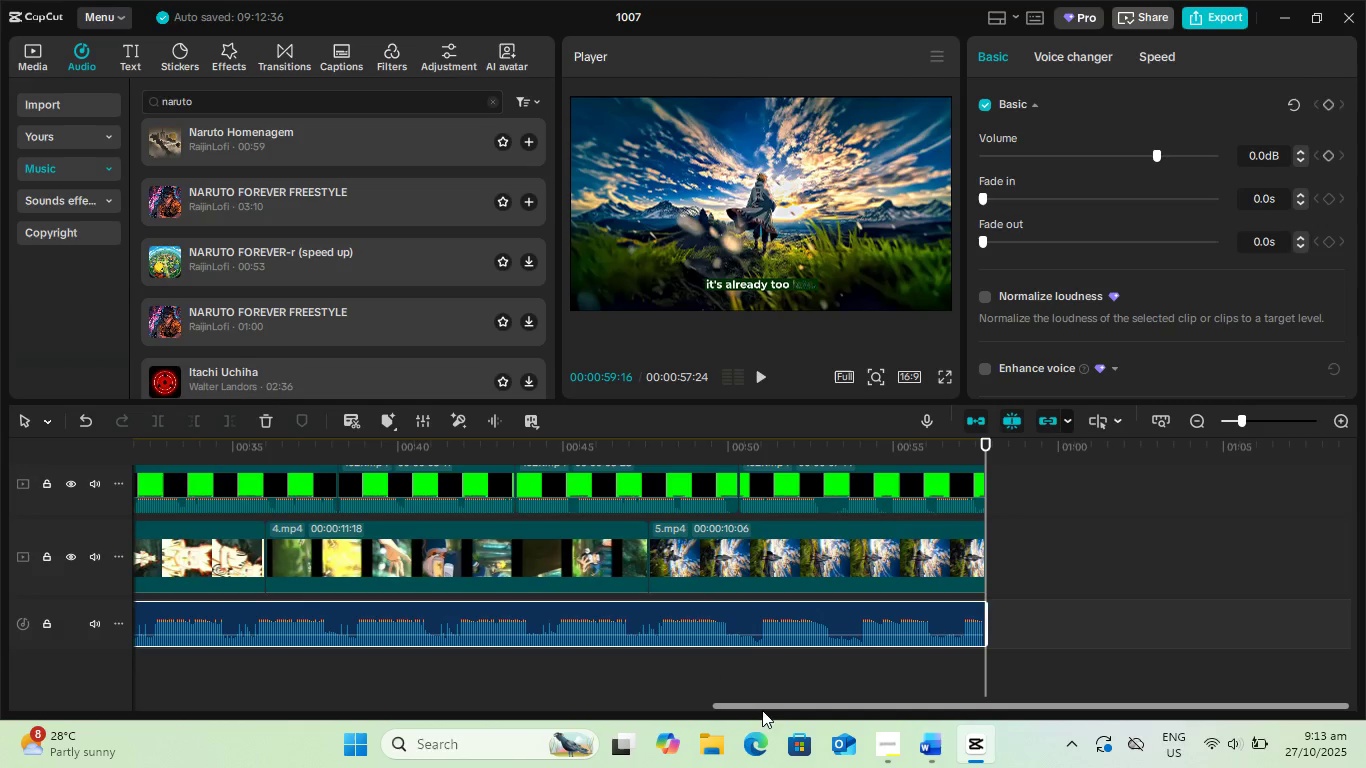 
left_click_drag(start_coordinate=[762, 706], to_coordinate=[75, 684])
 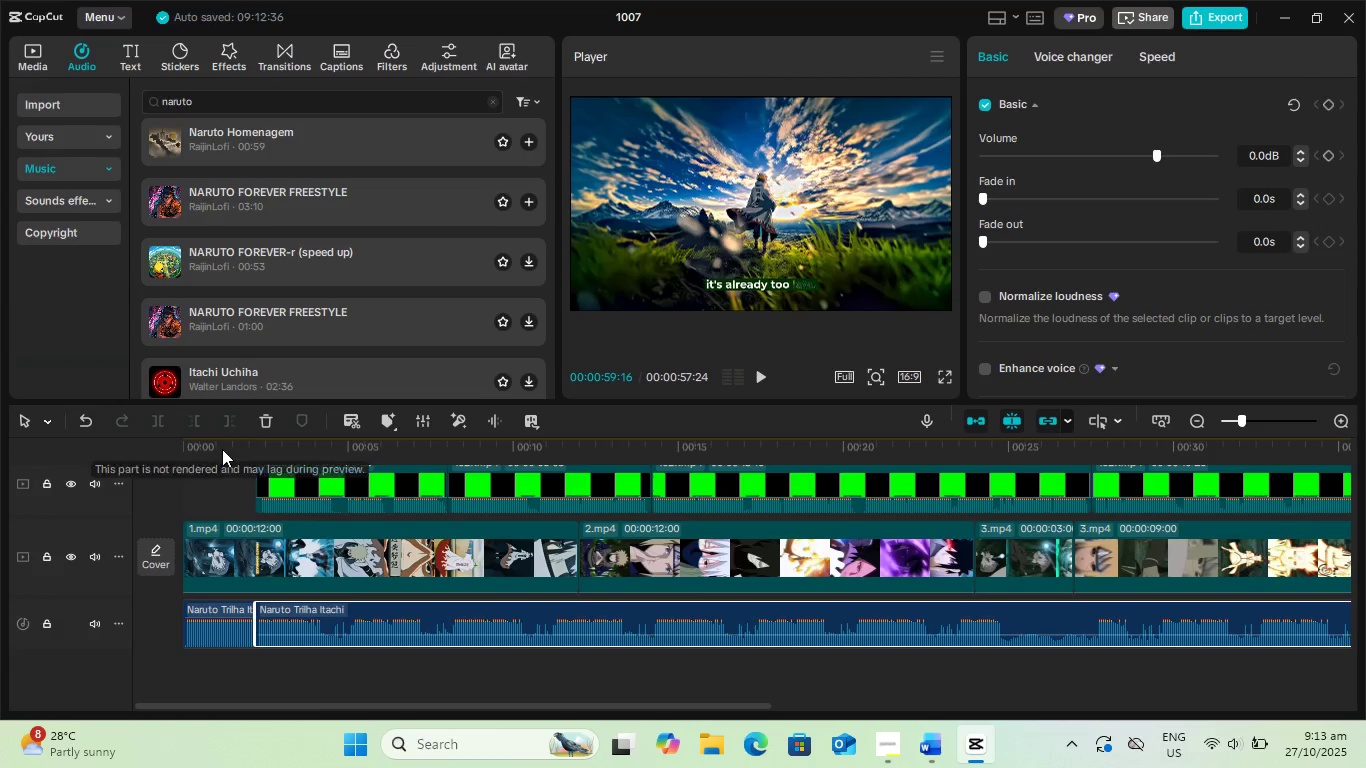 
left_click_drag(start_coordinate=[222, 449], to_coordinate=[145, 442])
 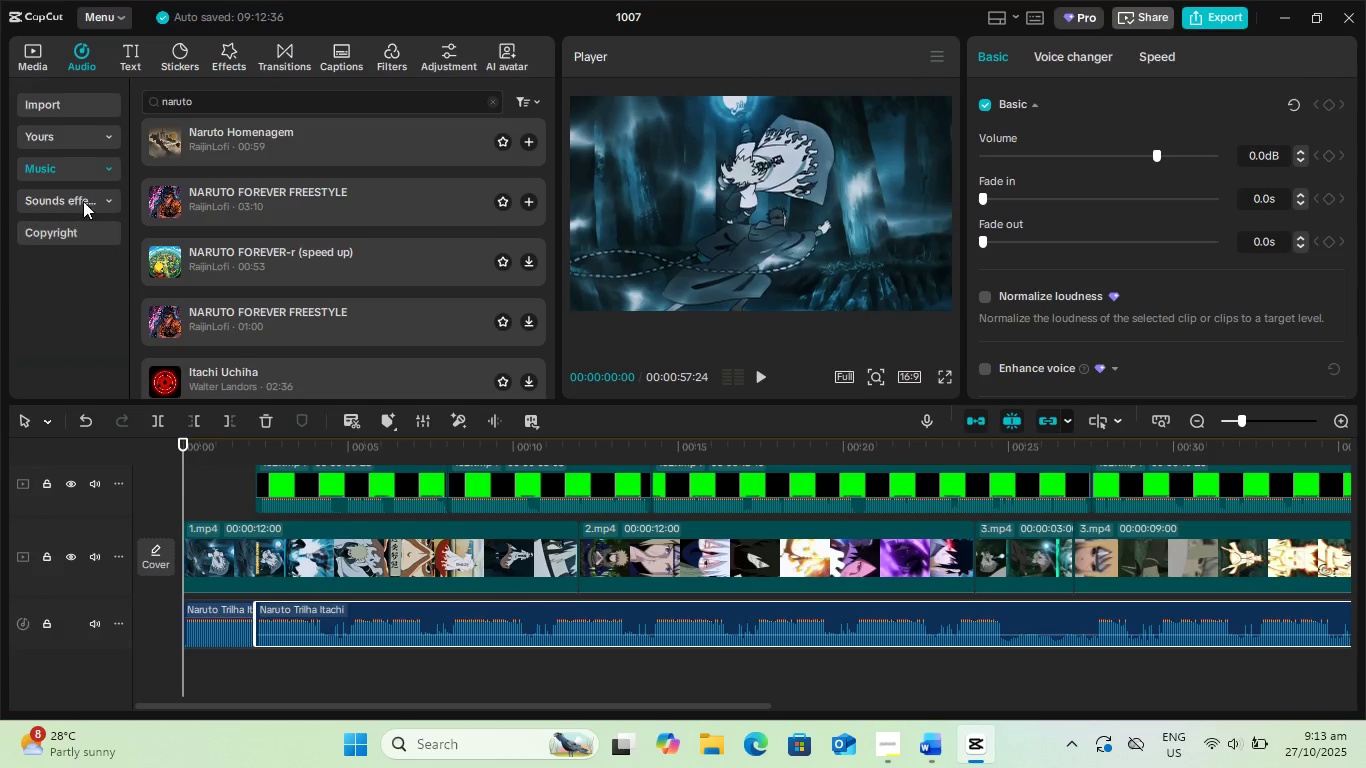 
left_click([84, 200])
 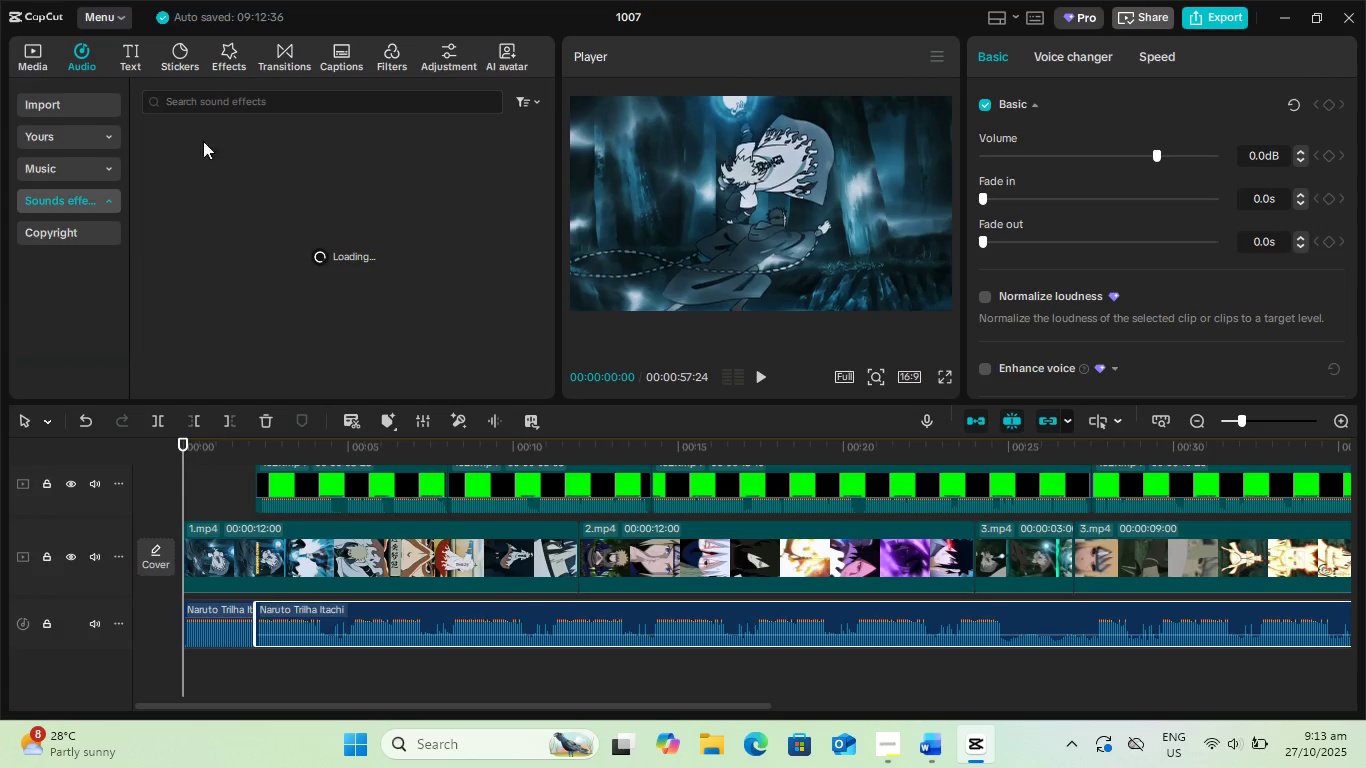 
left_click([222, 103])
 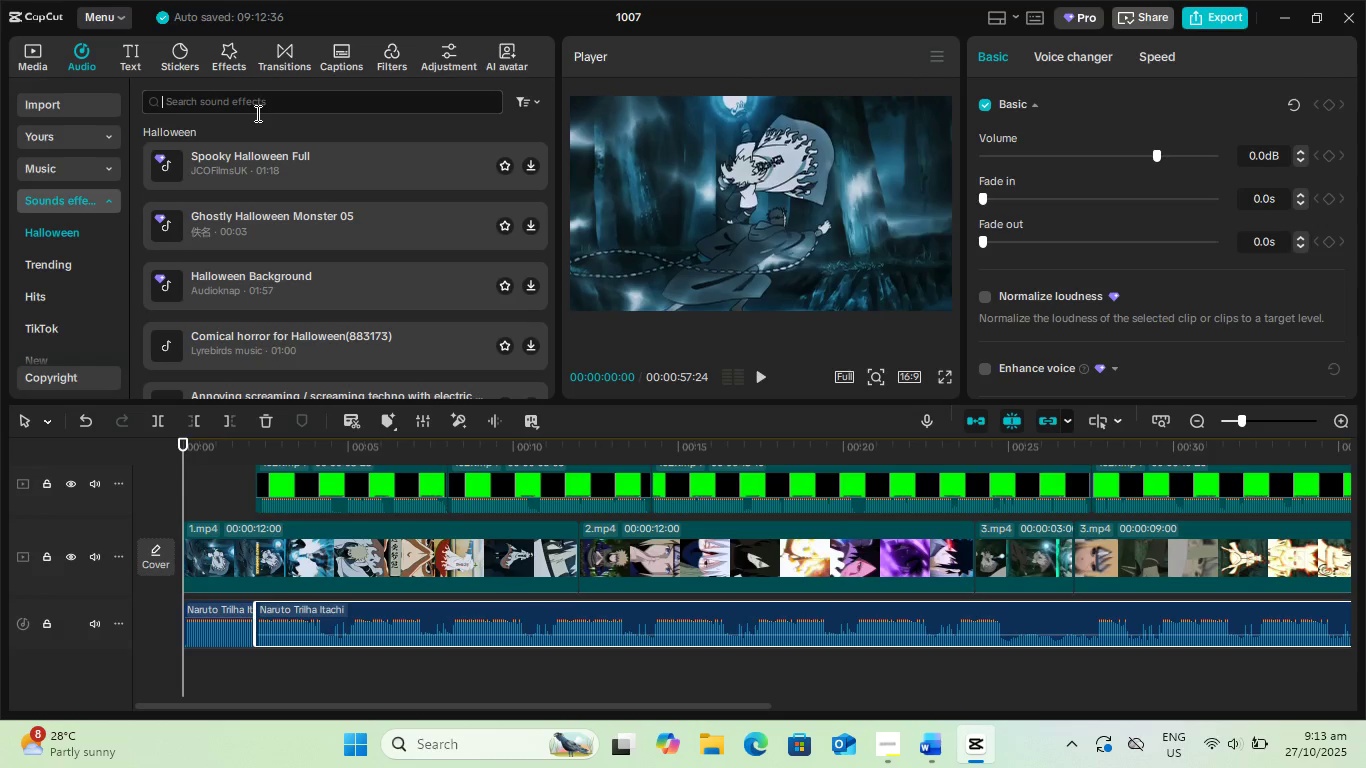 
type(kage bi)
key(Backspace)
type(unshin)
 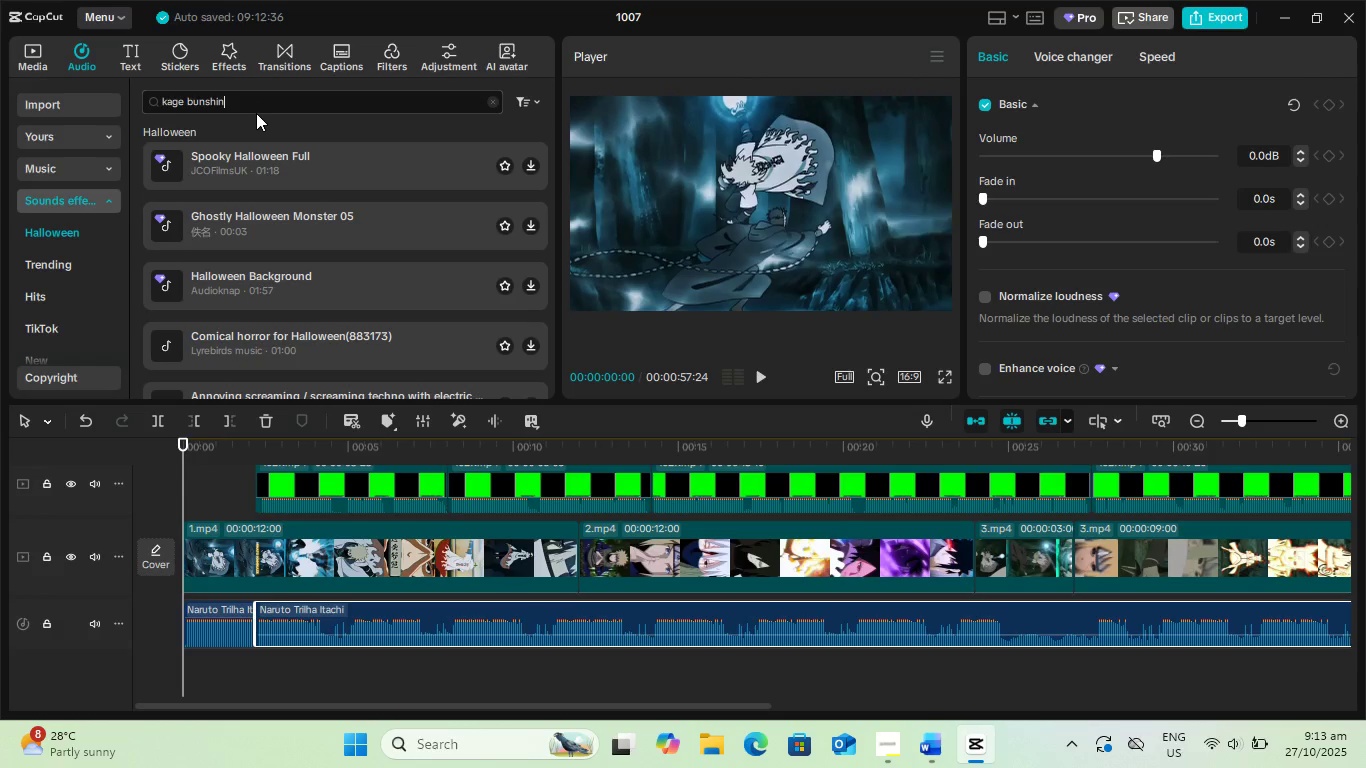 
key(Enter)
 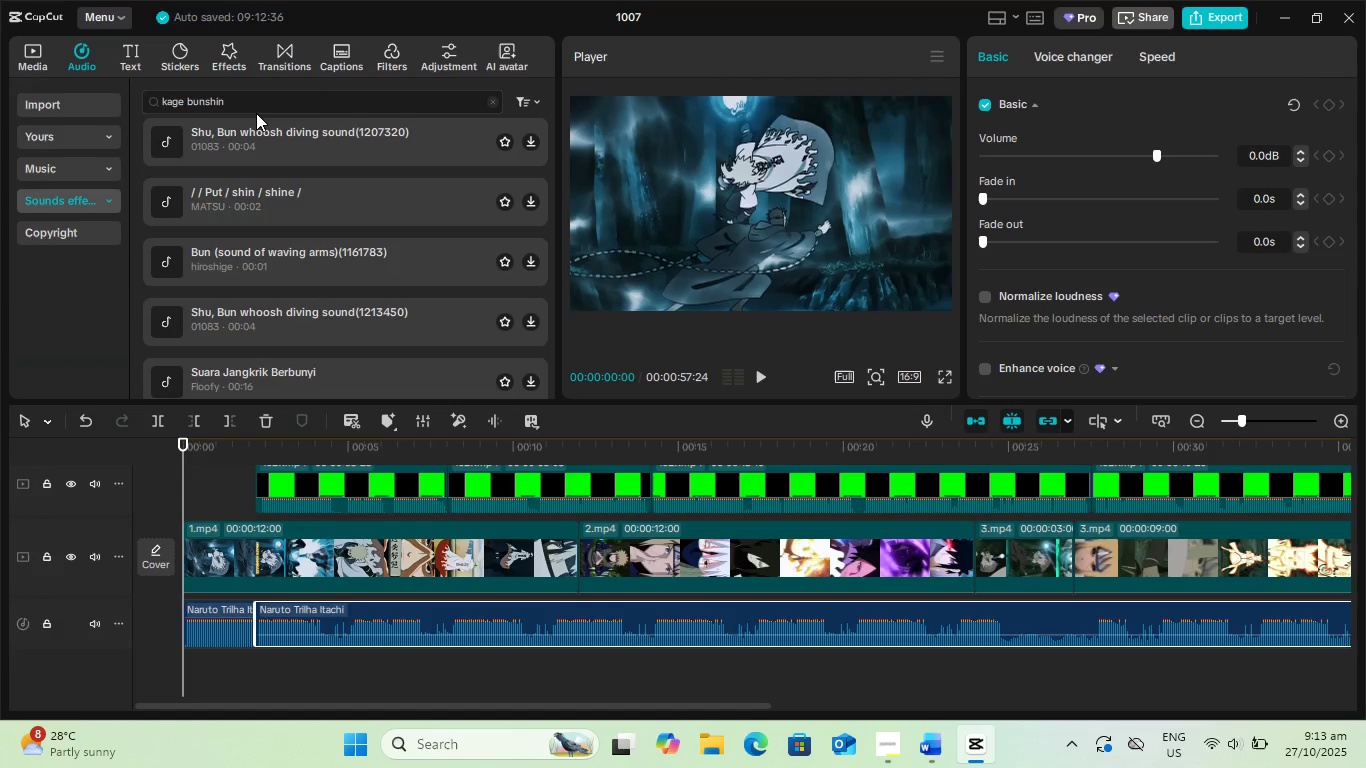 
left_click([276, 165])
 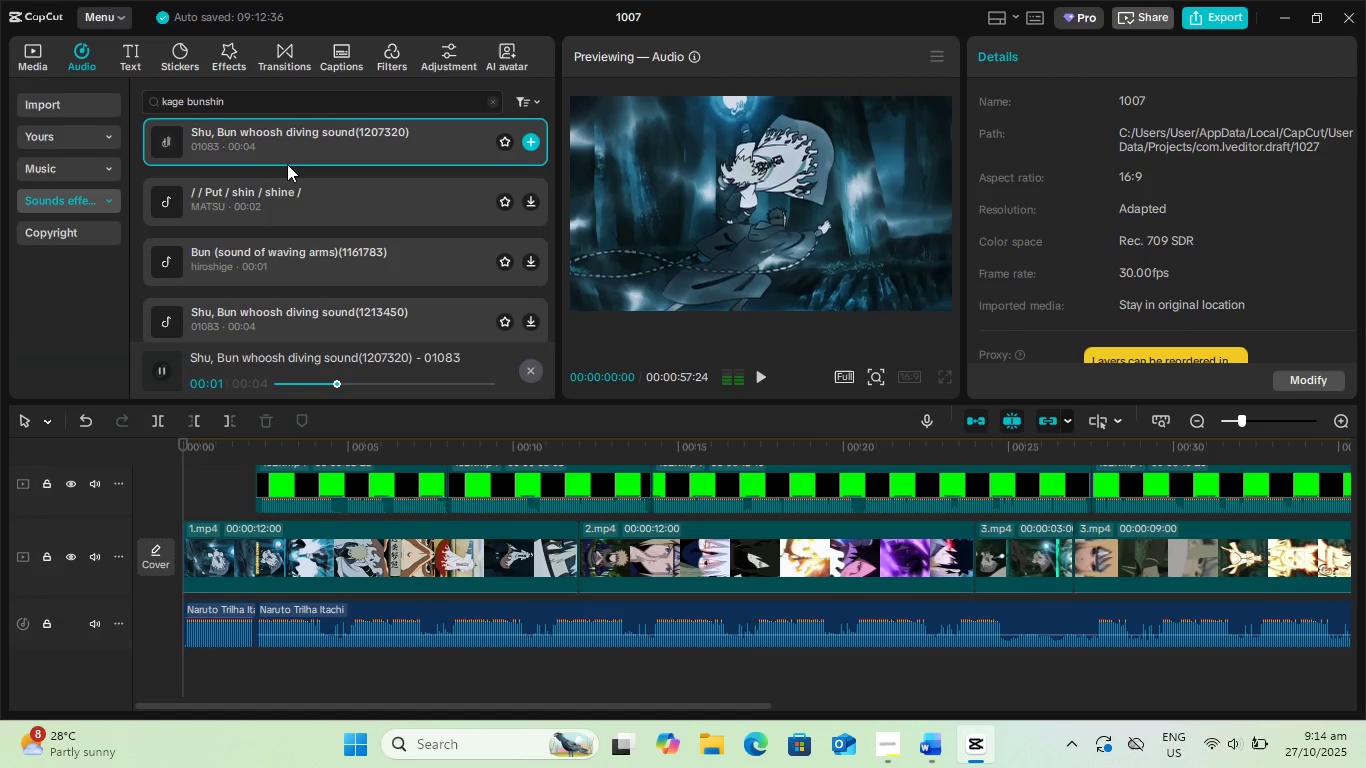 
wait(9.06)
 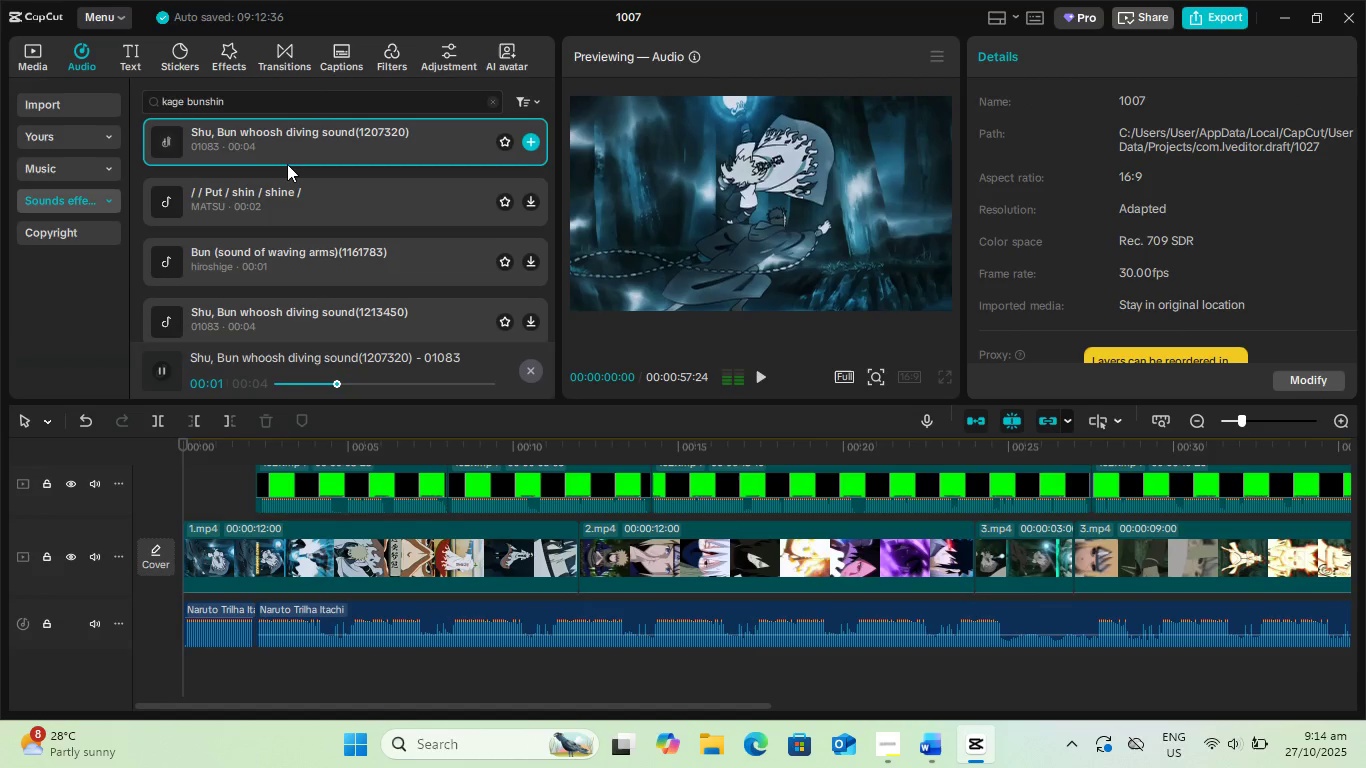 
left_click([536, 140])
 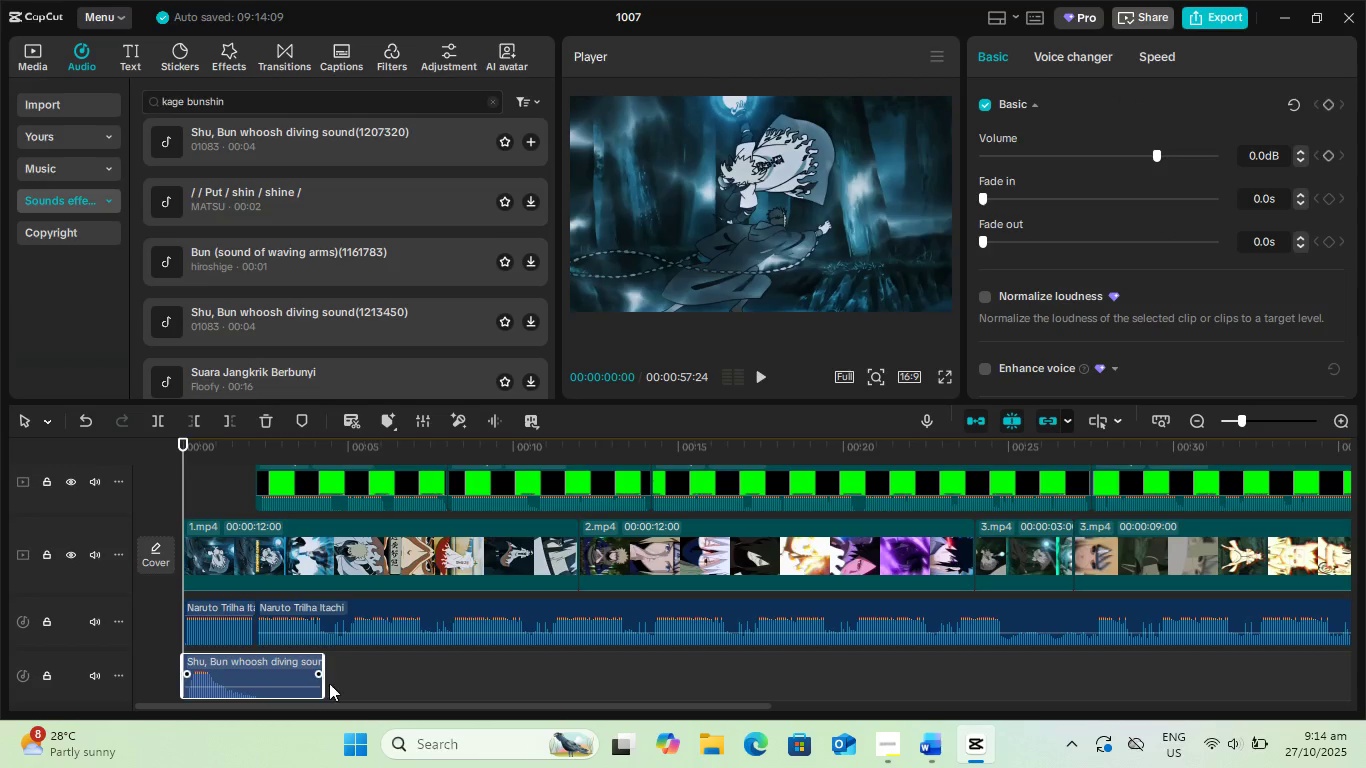 
left_click_drag(start_coordinate=[322, 680], to_coordinate=[254, 682])
 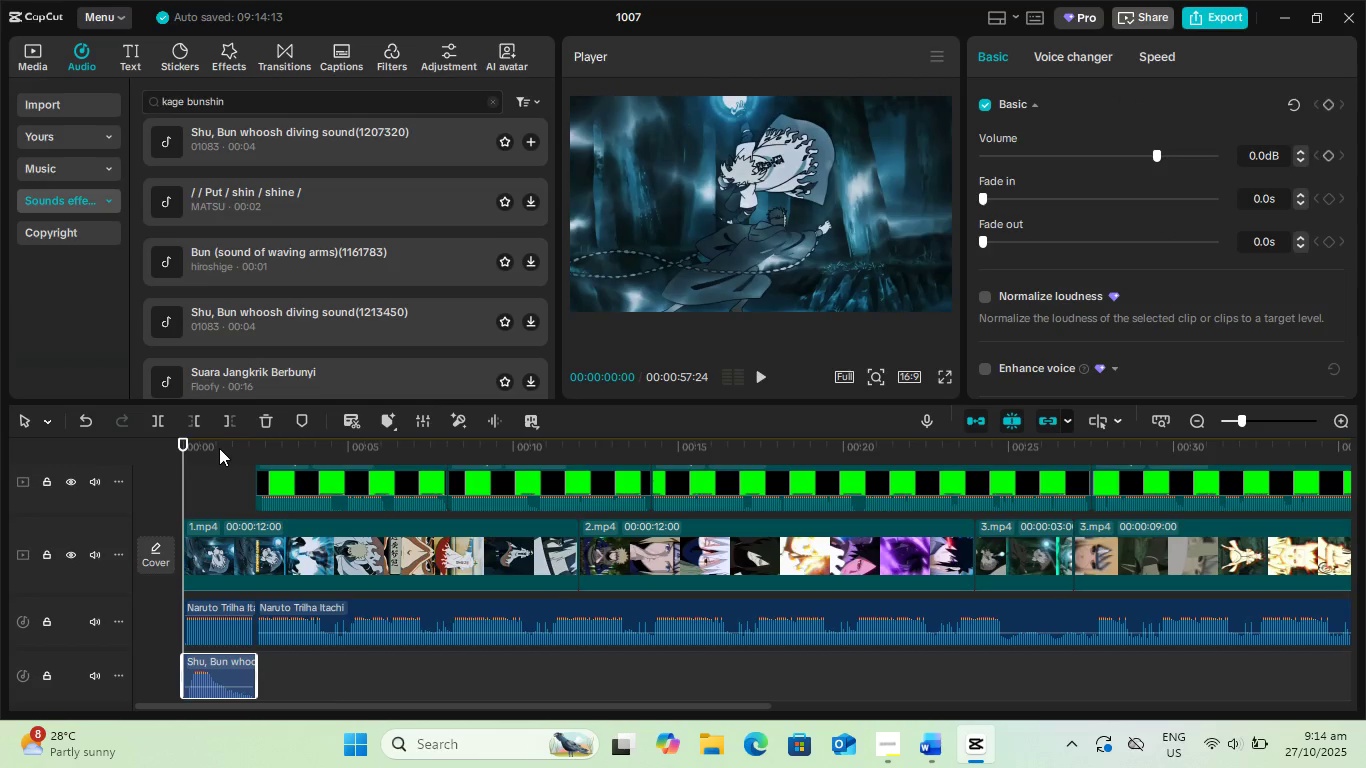 
key(Space)
 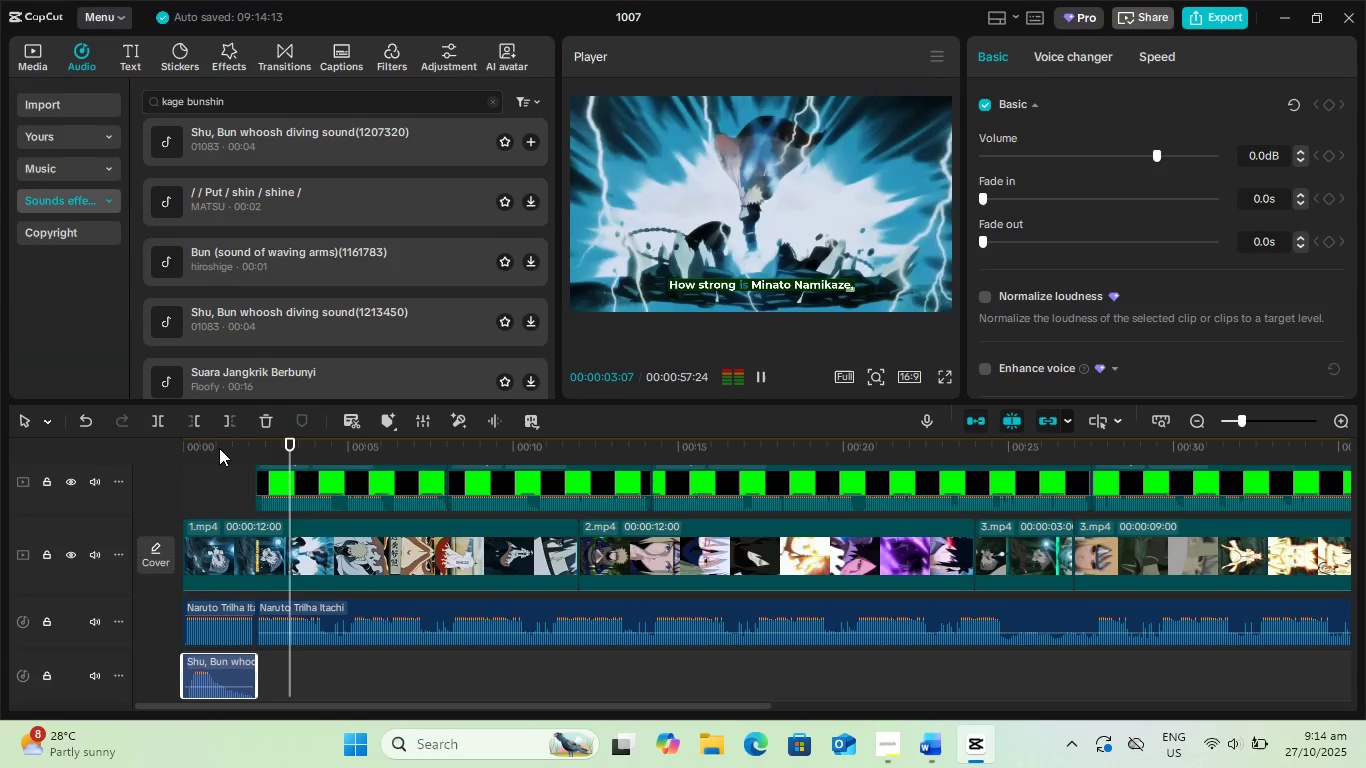 
key(Space)
 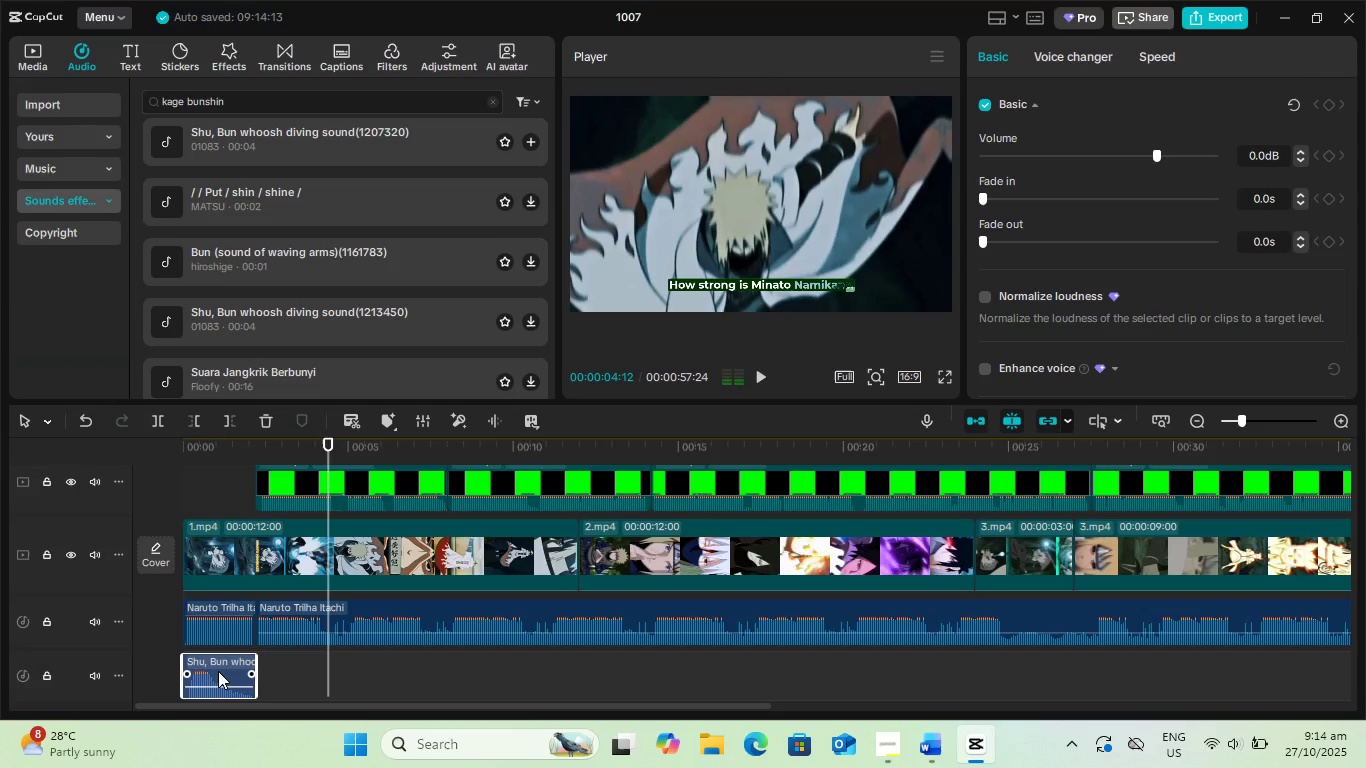 
left_click_drag(start_coordinate=[218, 671], to_coordinate=[292, 672])
 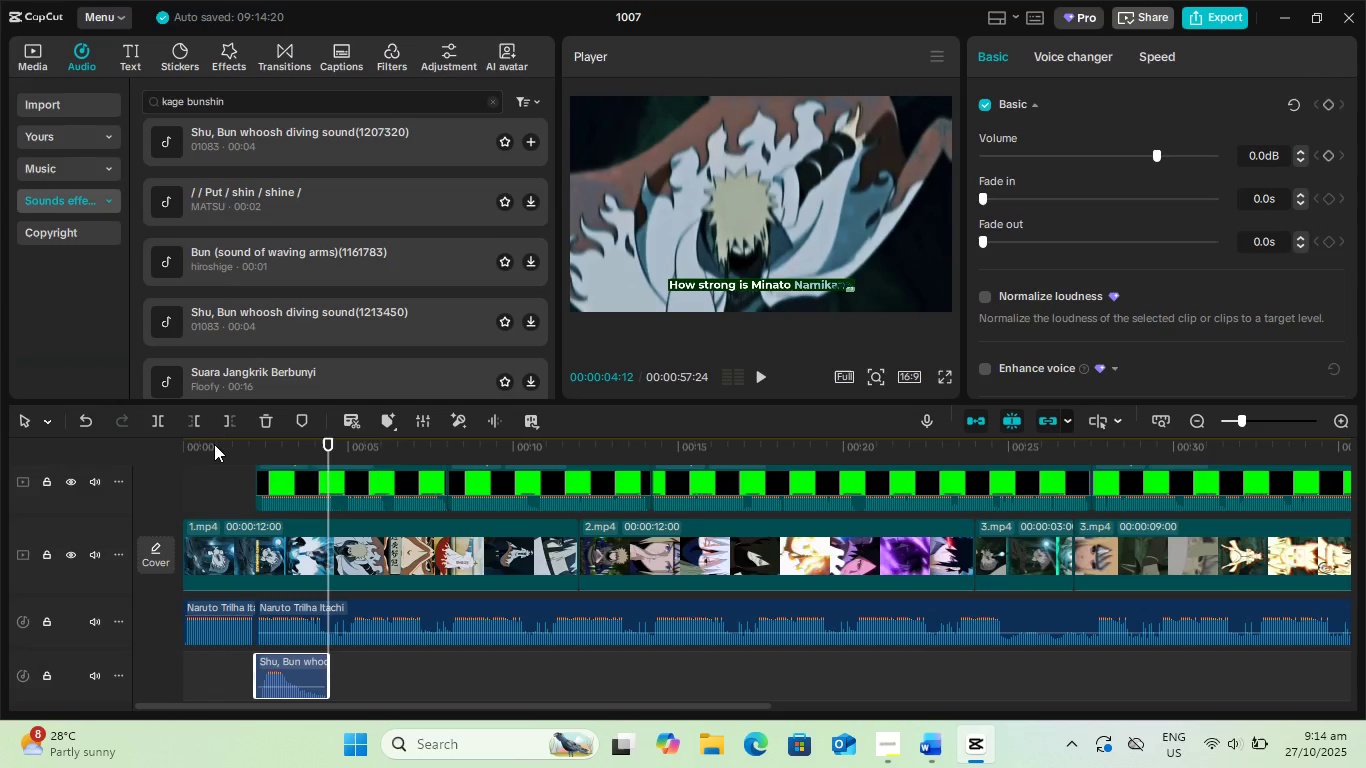 
left_click_drag(start_coordinate=[215, 442], to_coordinate=[120, 444])
 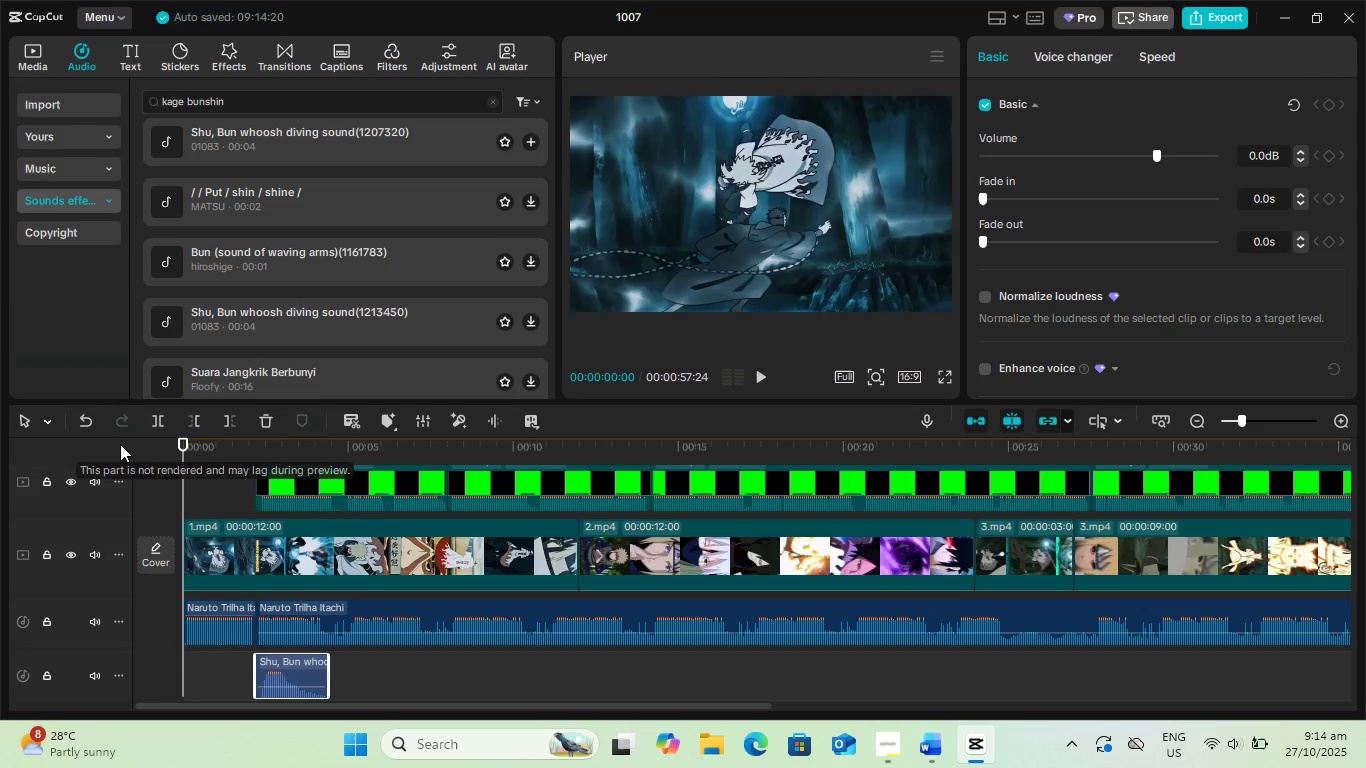 
key(Space)
 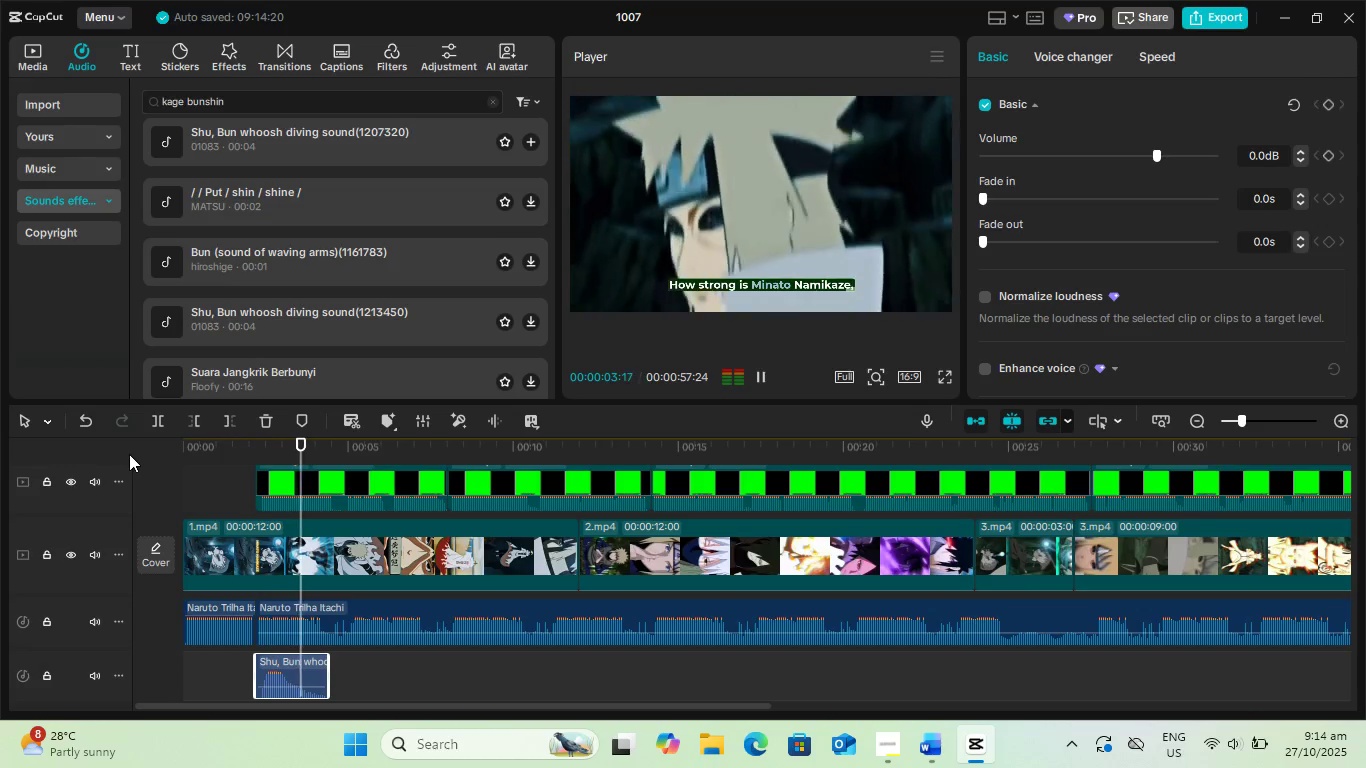 
key(Space)
 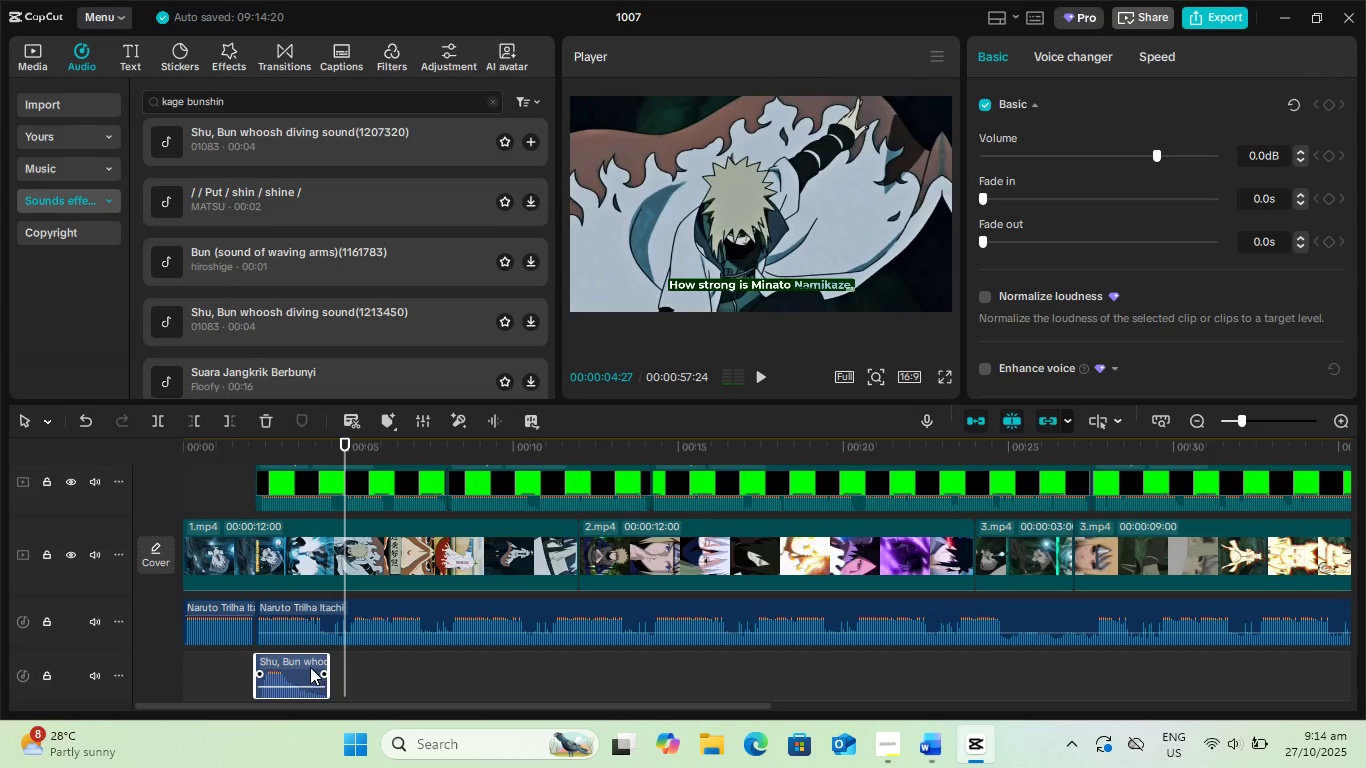 
left_click_drag(start_coordinate=[303, 663], to_coordinate=[224, 664])
 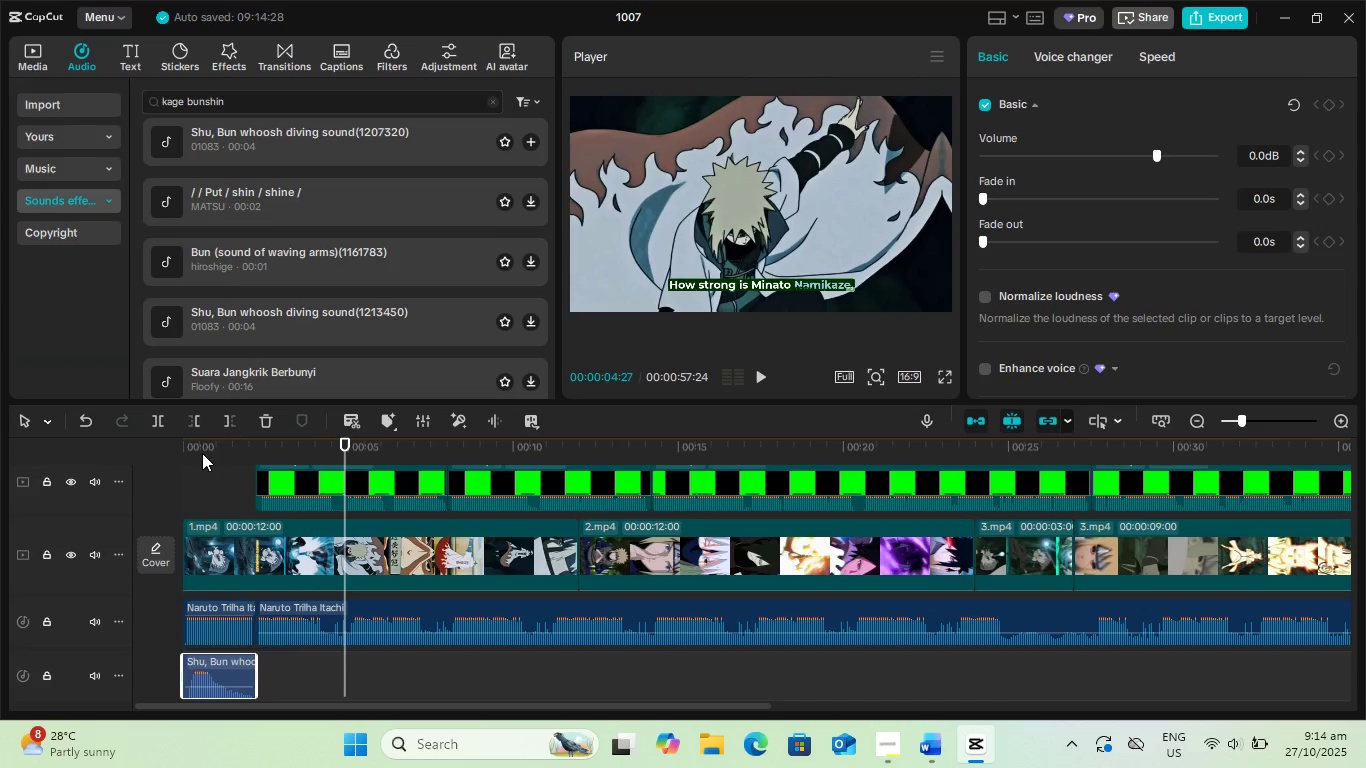 
left_click_drag(start_coordinate=[203, 449], to_coordinate=[102, 442])
 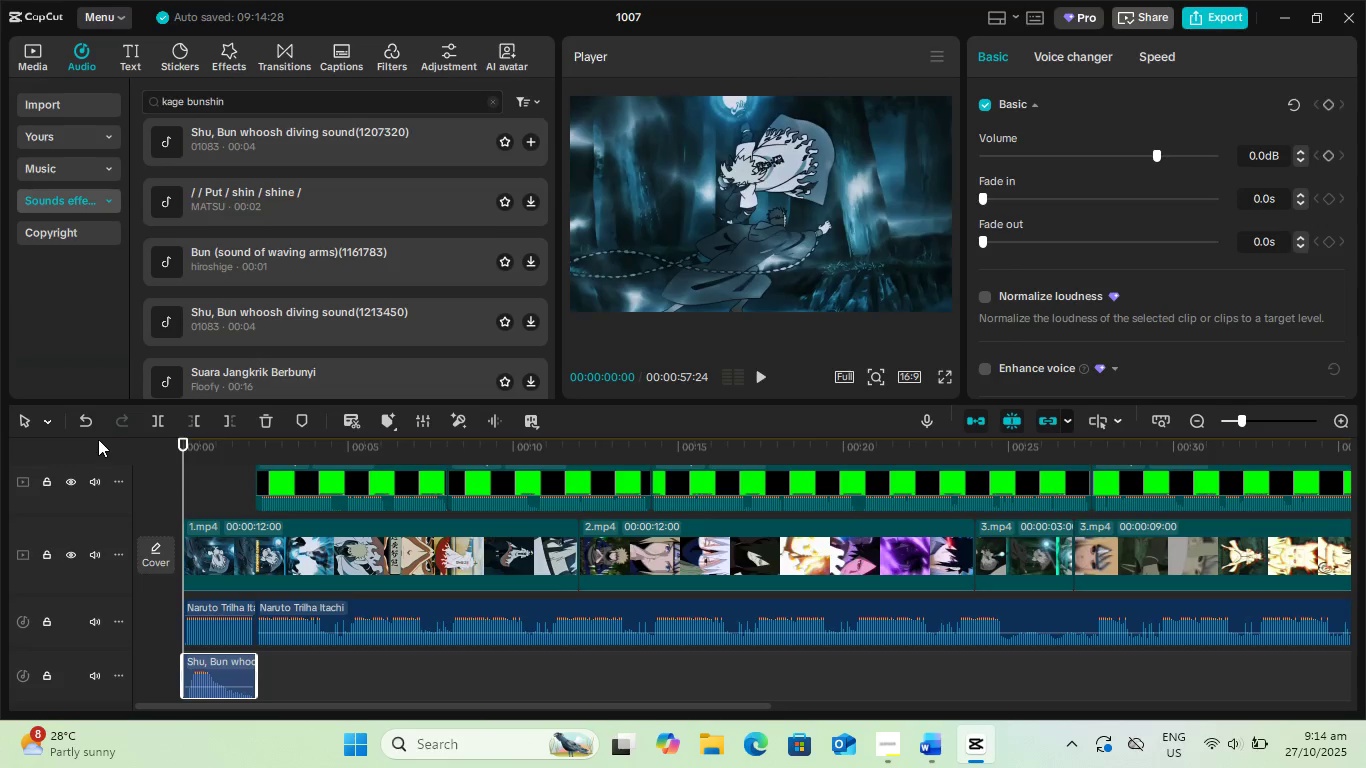 
key(Space)
 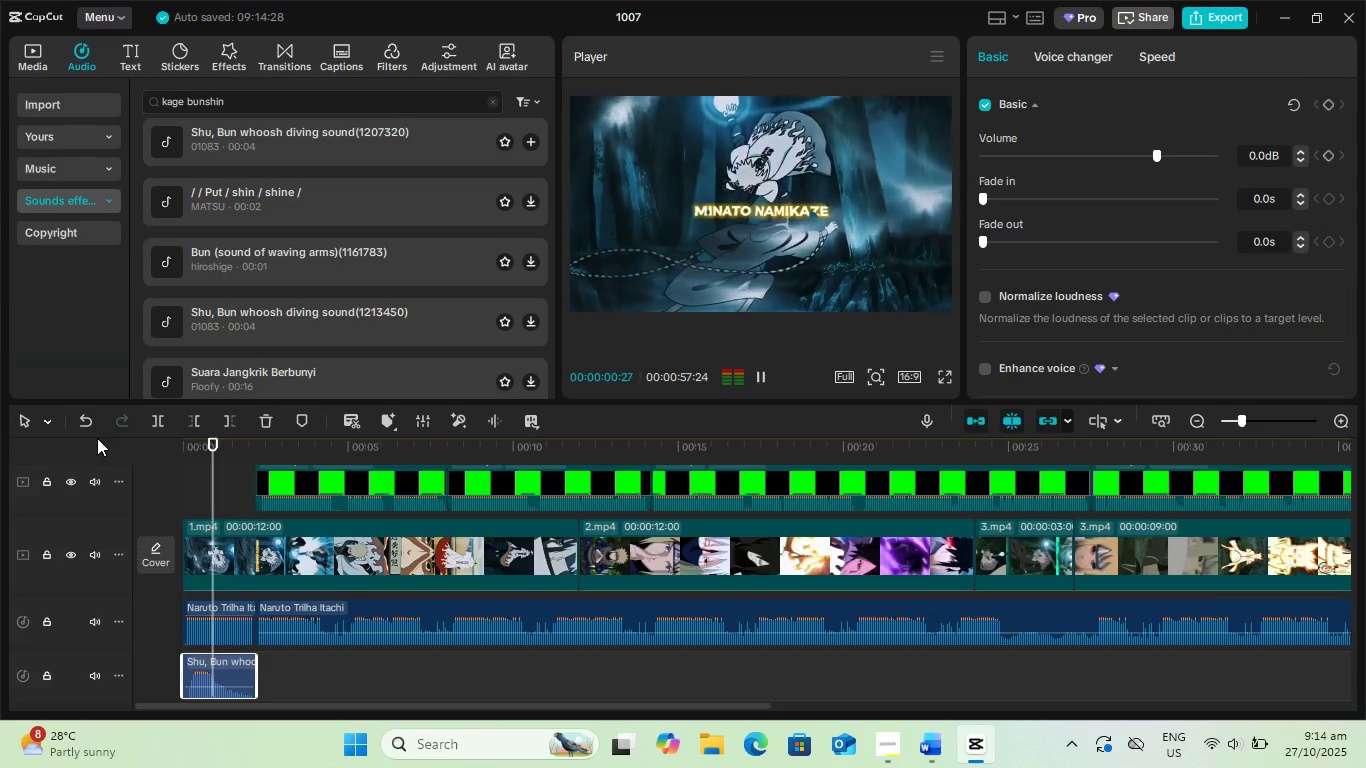 
key(Space)
 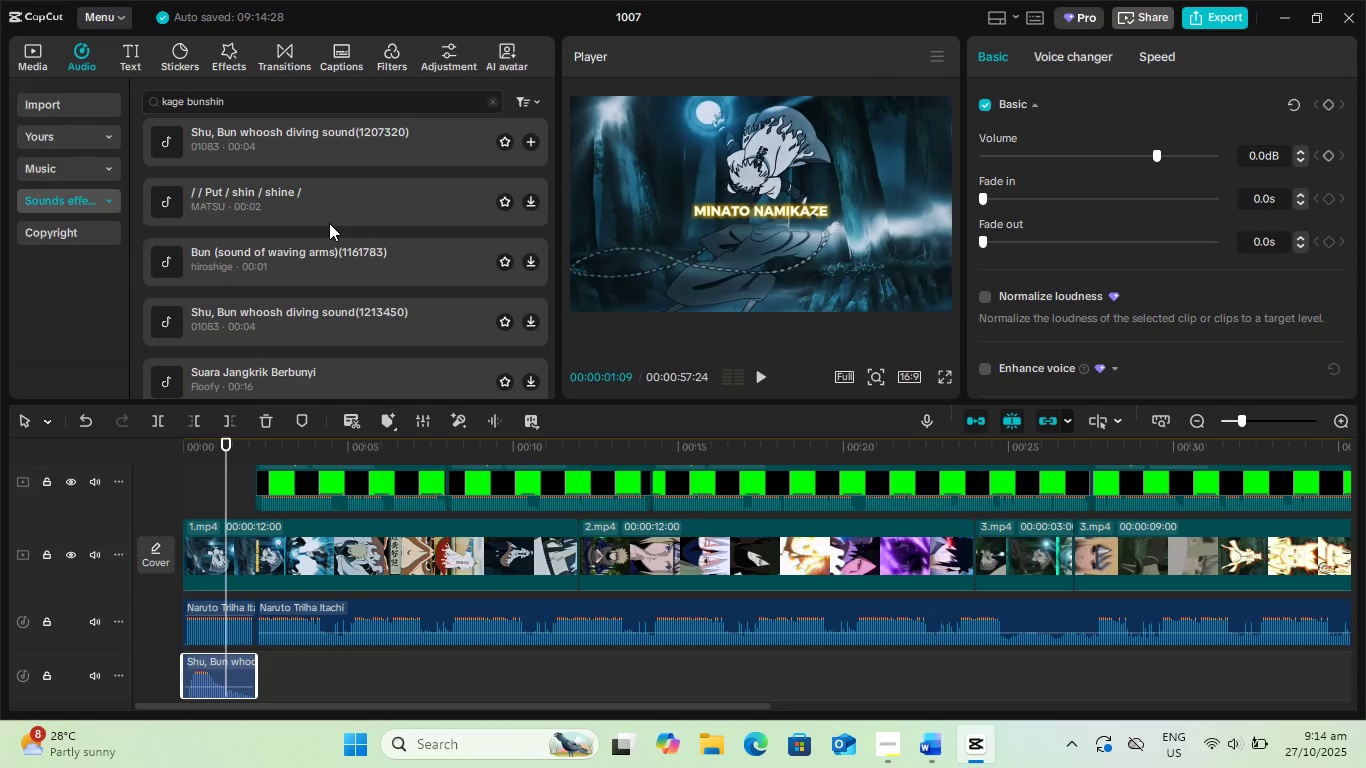 
left_click([331, 260])
 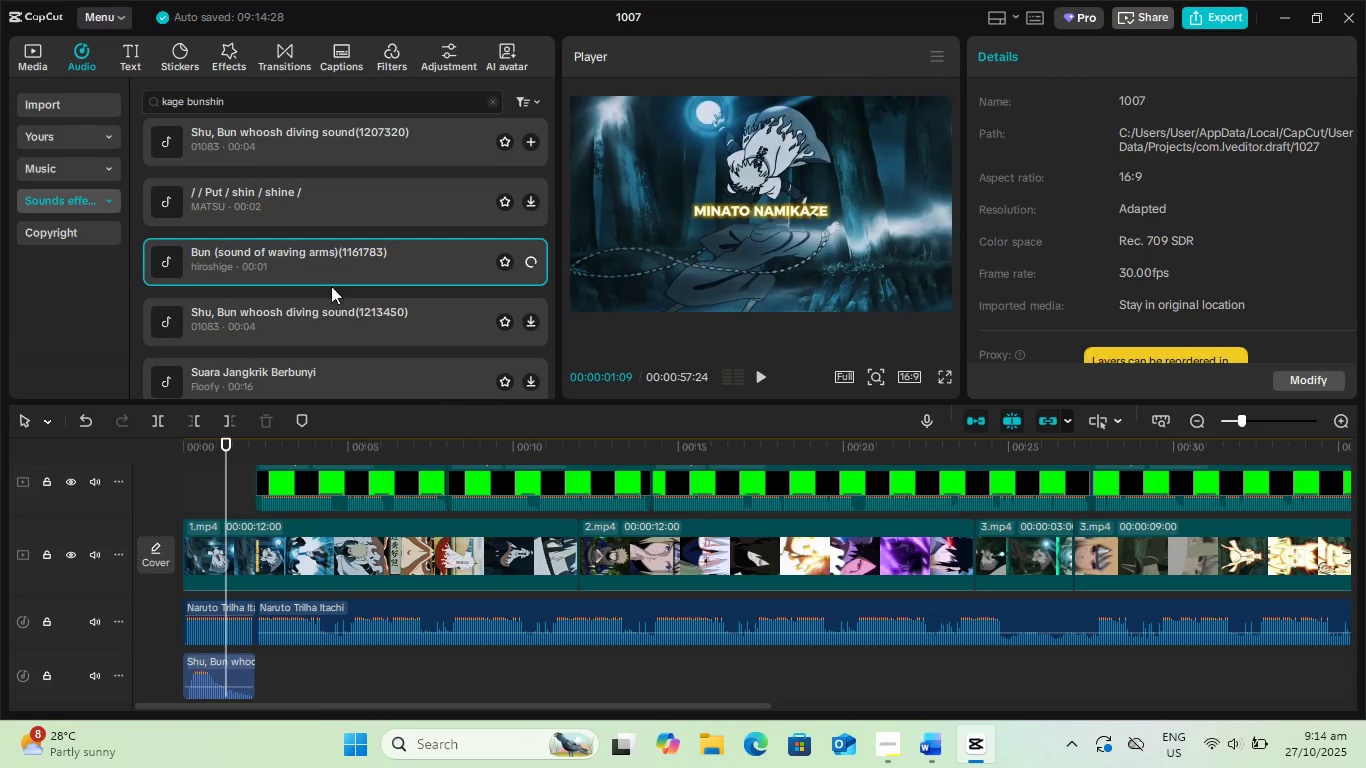 
mouse_move([326, 313])
 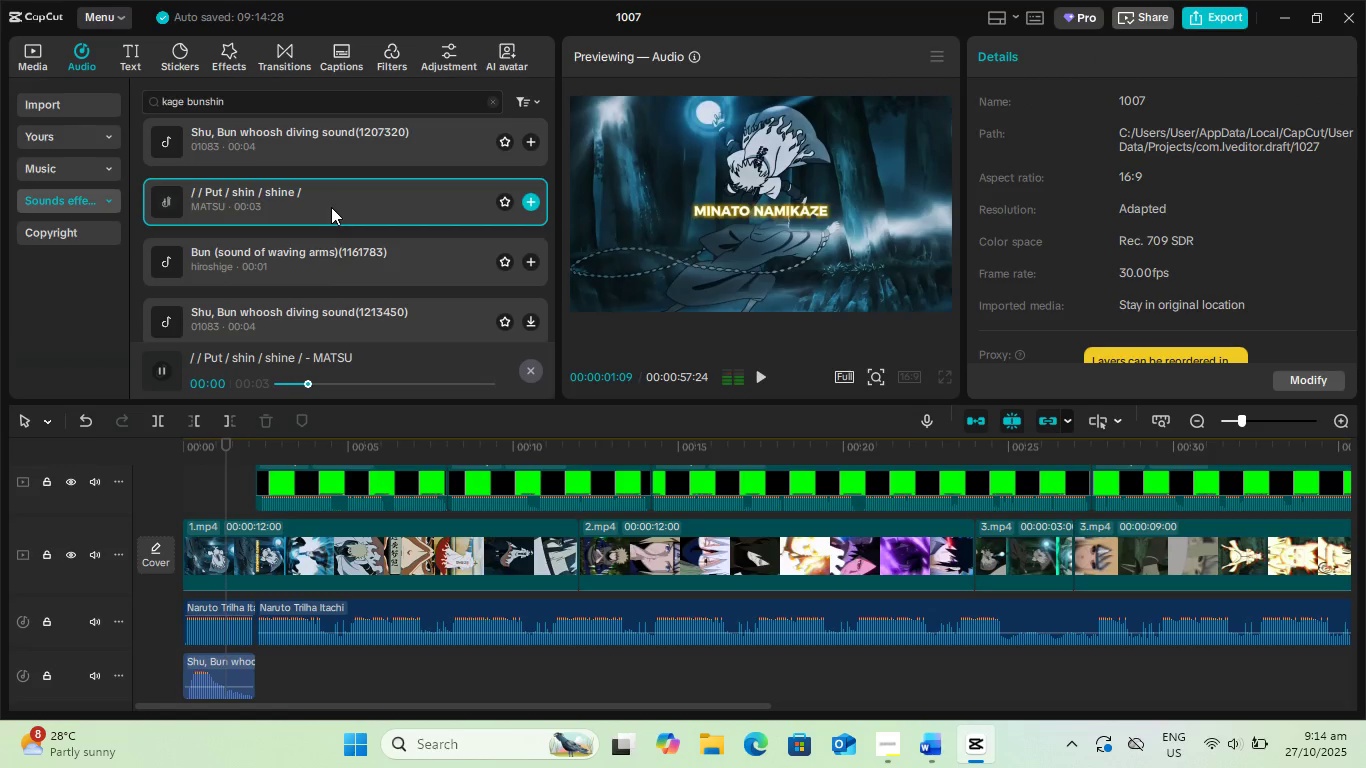 
key(Space)
 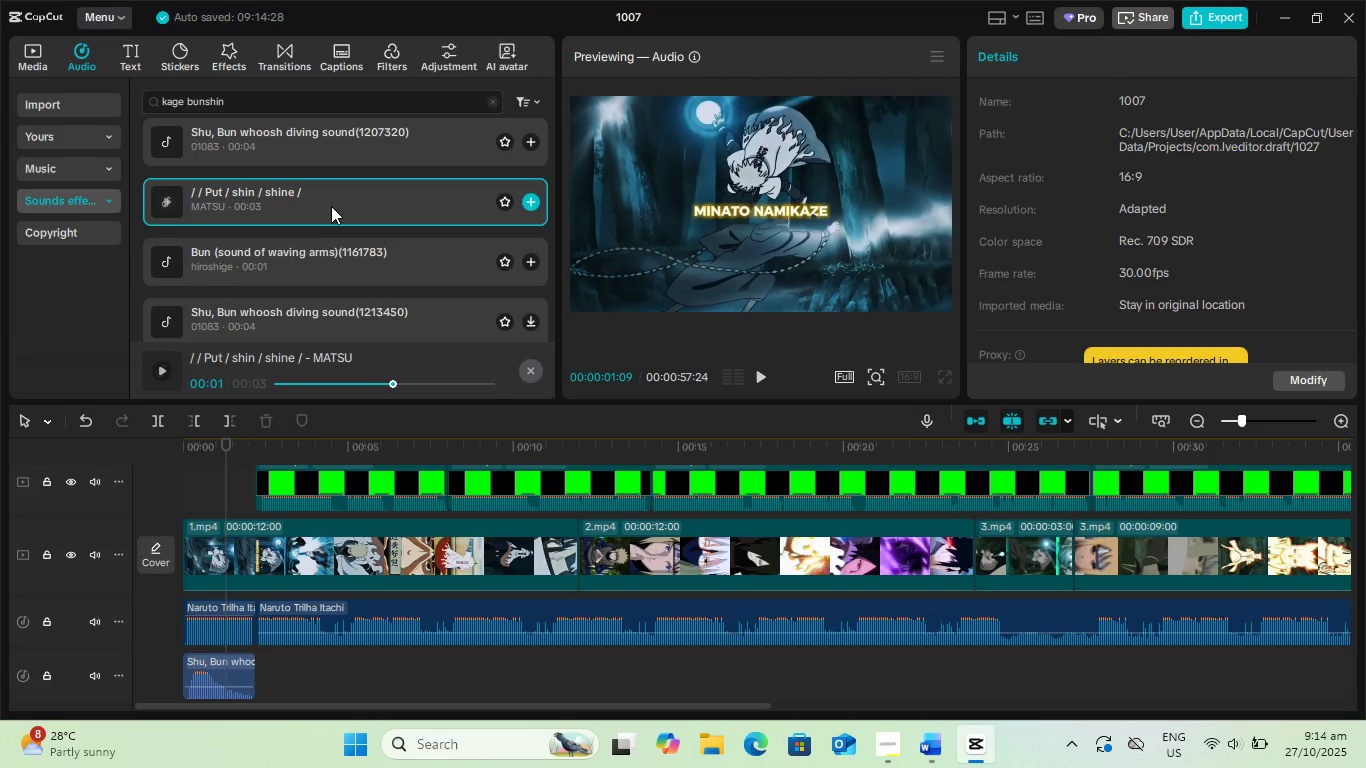 
scroll: coordinate [371, 196], scroll_direction: down, amount: 4.0
 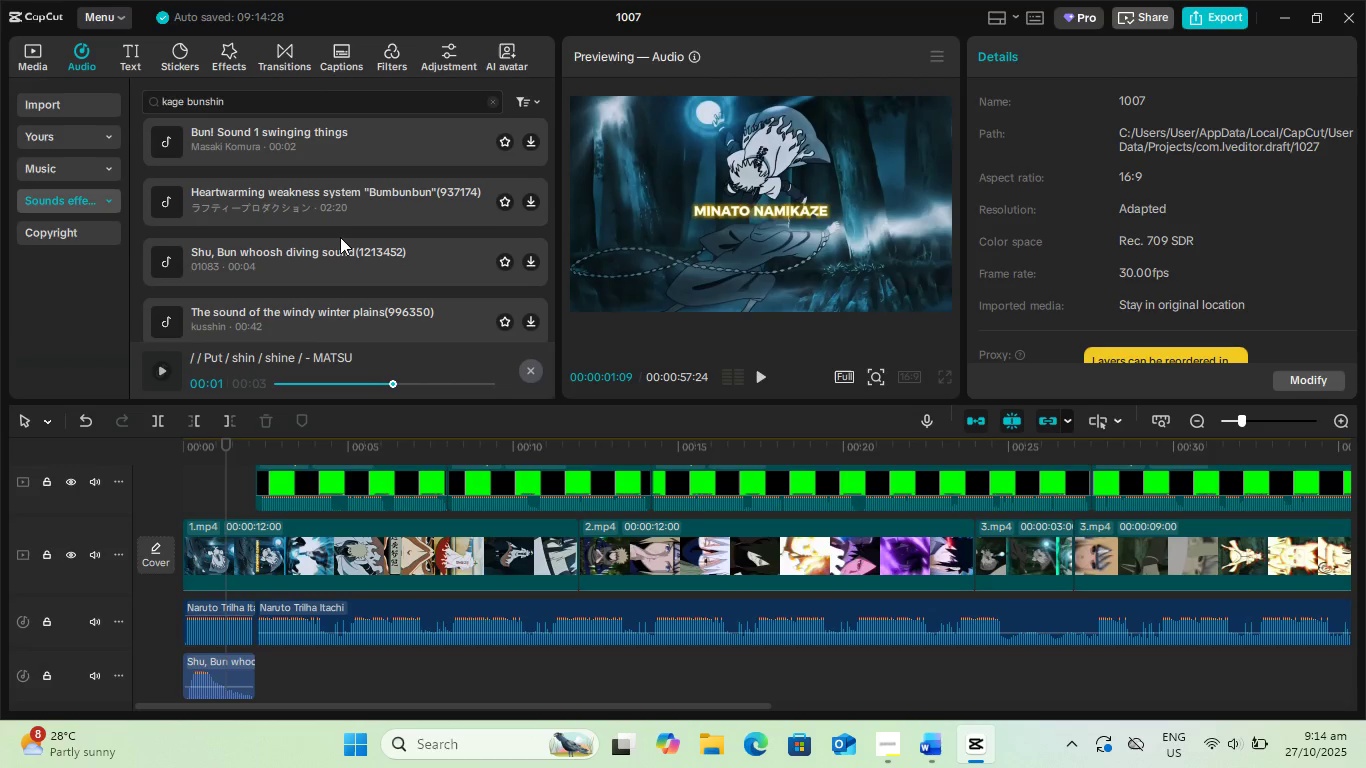 
scroll: coordinate [232, 125], scroll_direction: up, amount: 10.0
 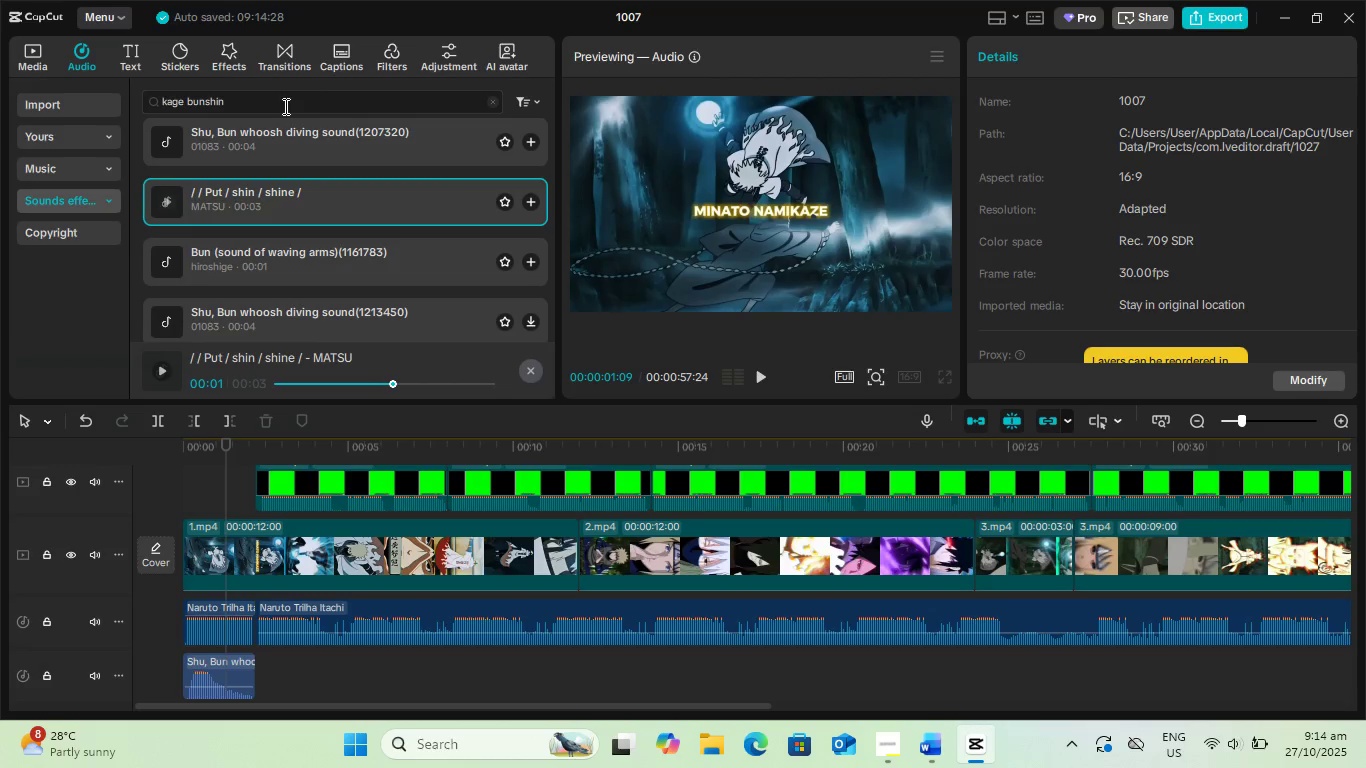 
left_click_drag(start_coordinate=[284, 106], to_coordinate=[189, 103])
 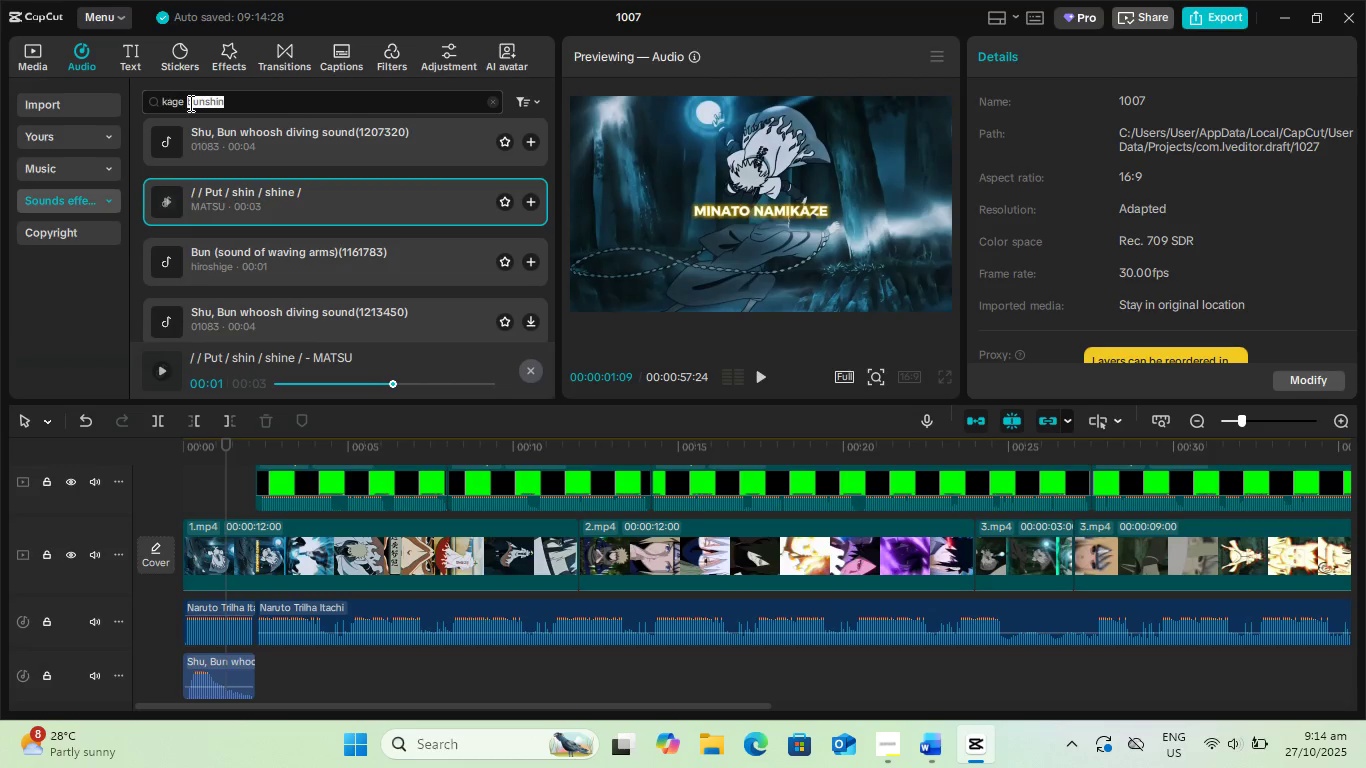 
key(Backspace)
 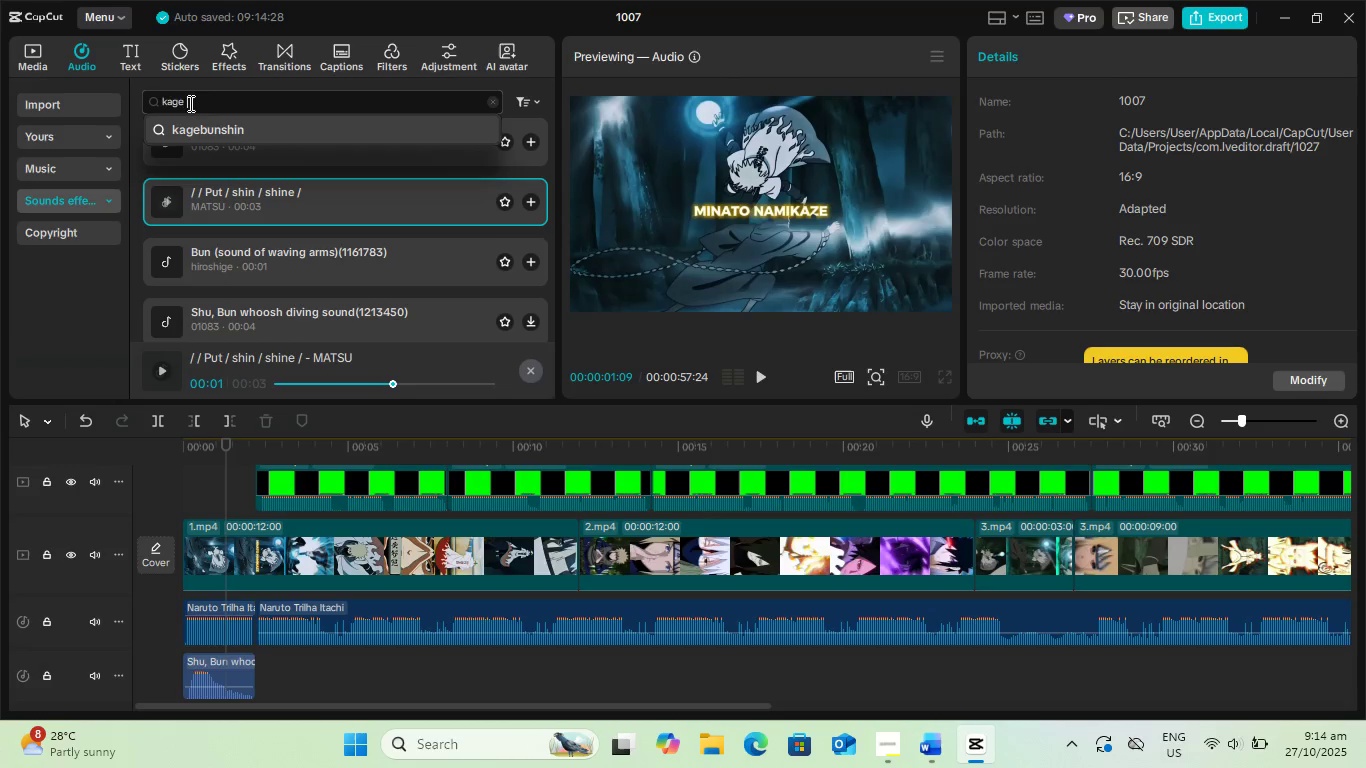 
left_click([193, 126])
 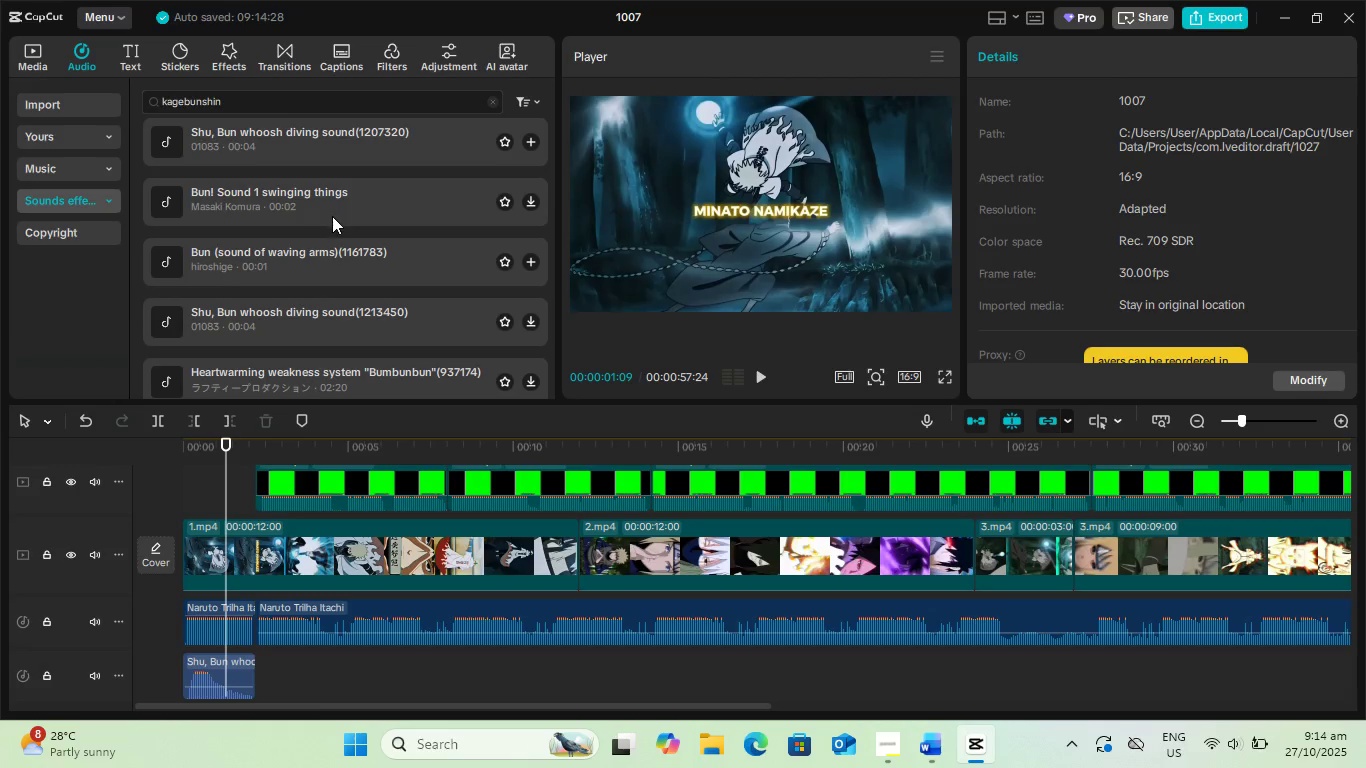 
scroll: coordinate [338, 231], scroll_direction: up, amount: 3.0
 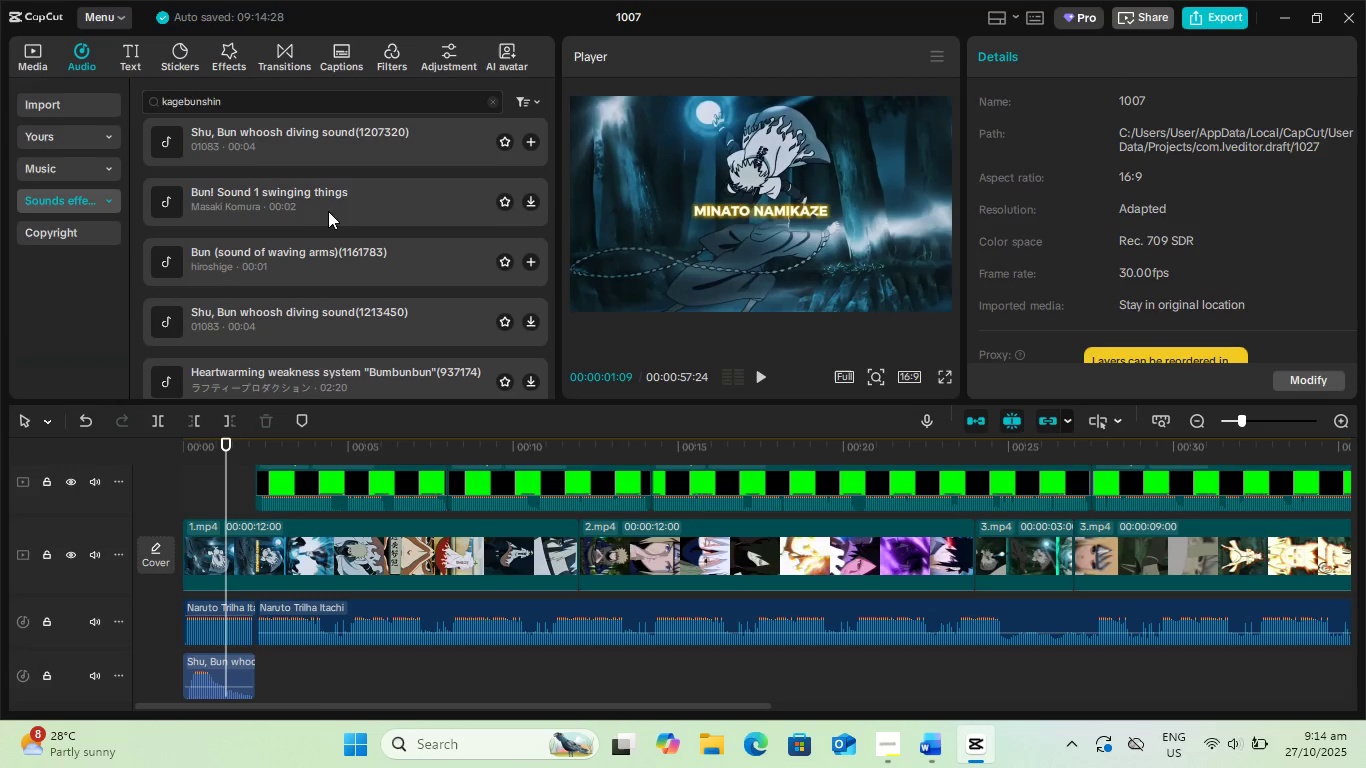 
left_click([324, 193])
 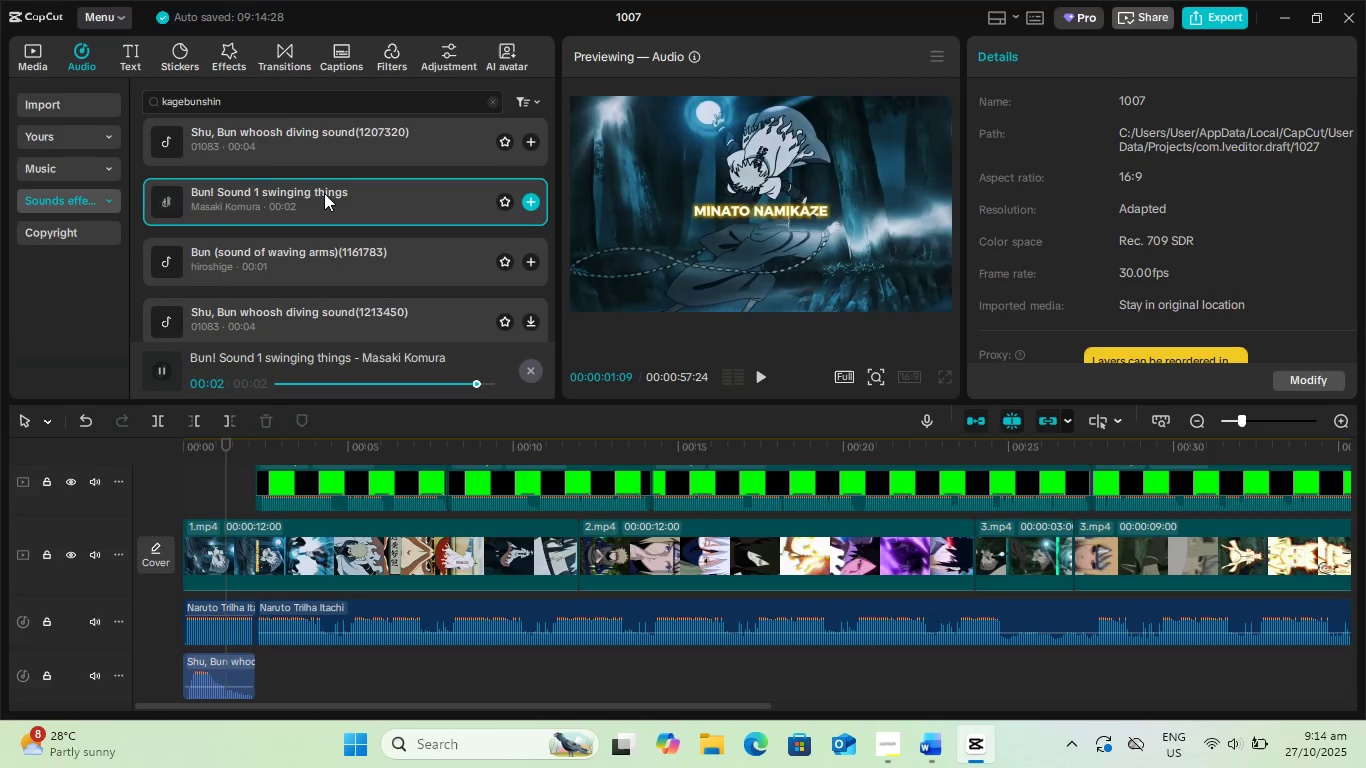 
left_click_drag(start_coordinate=[264, 442], to_coordinate=[114, 435])
 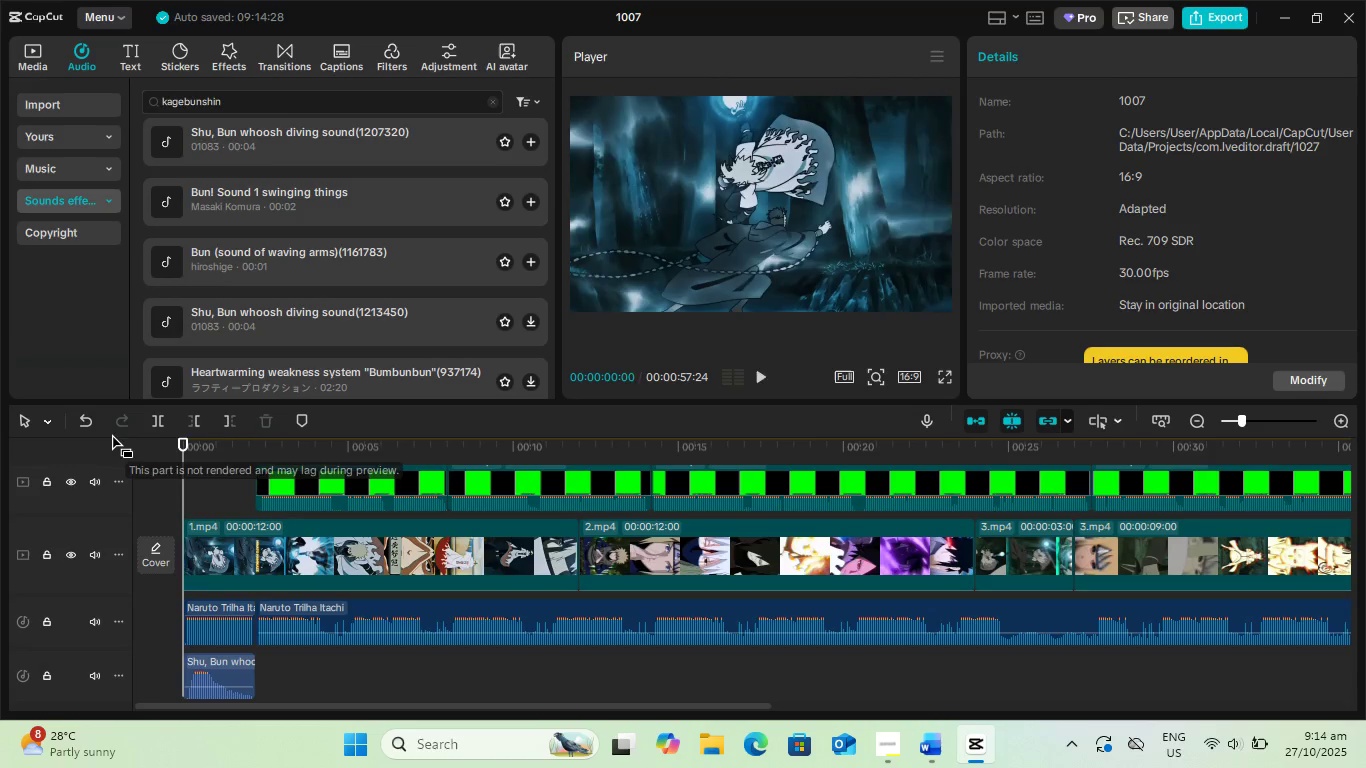 
key(Space)
 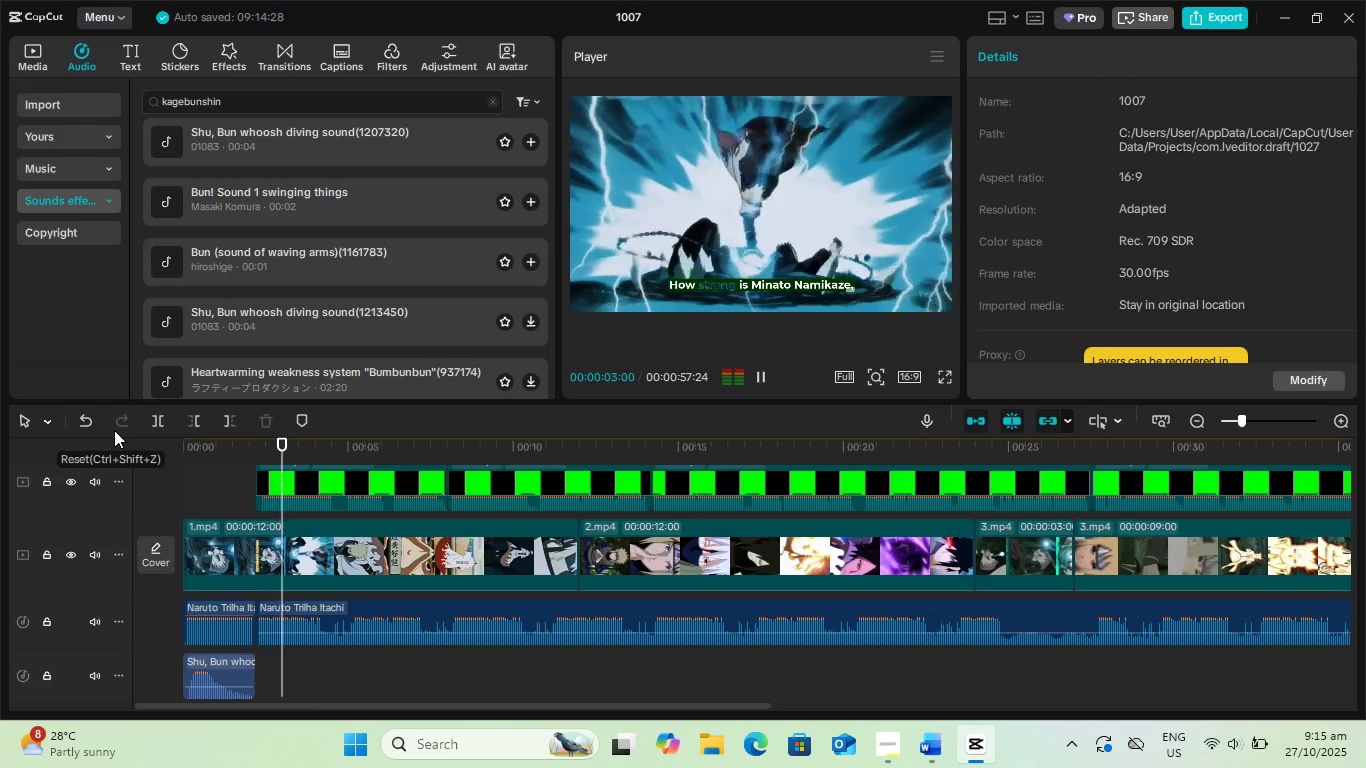 
key(Space)
 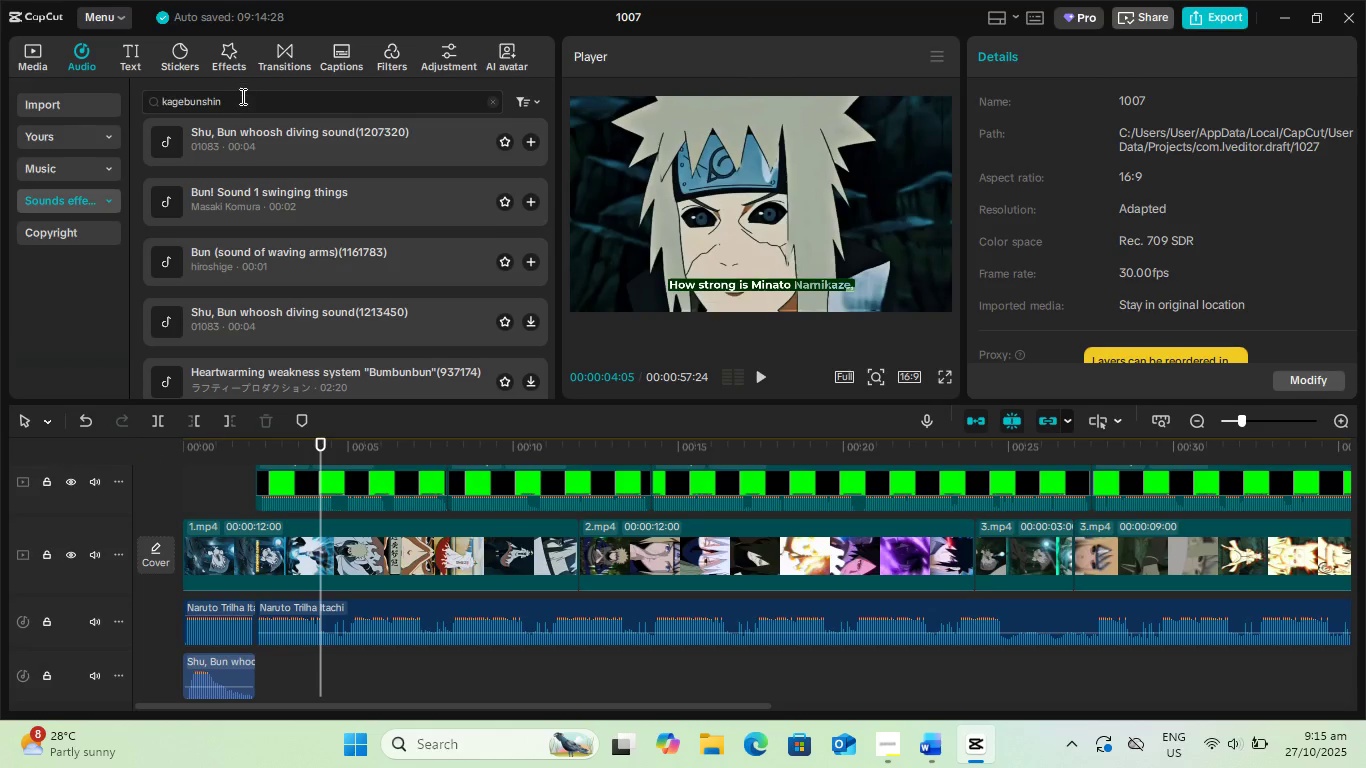 
left_click_drag(start_coordinate=[237, 109], to_coordinate=[55, 105])
 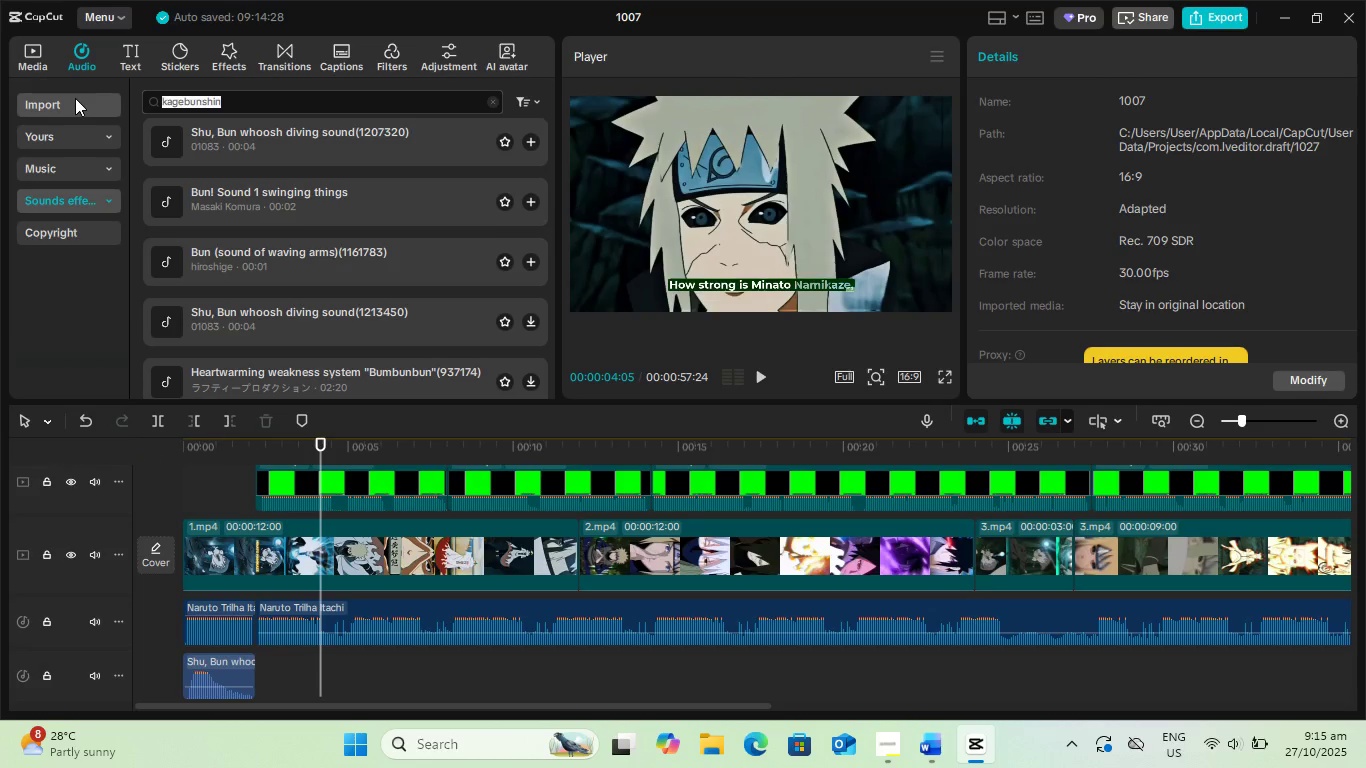 
type(thri)
 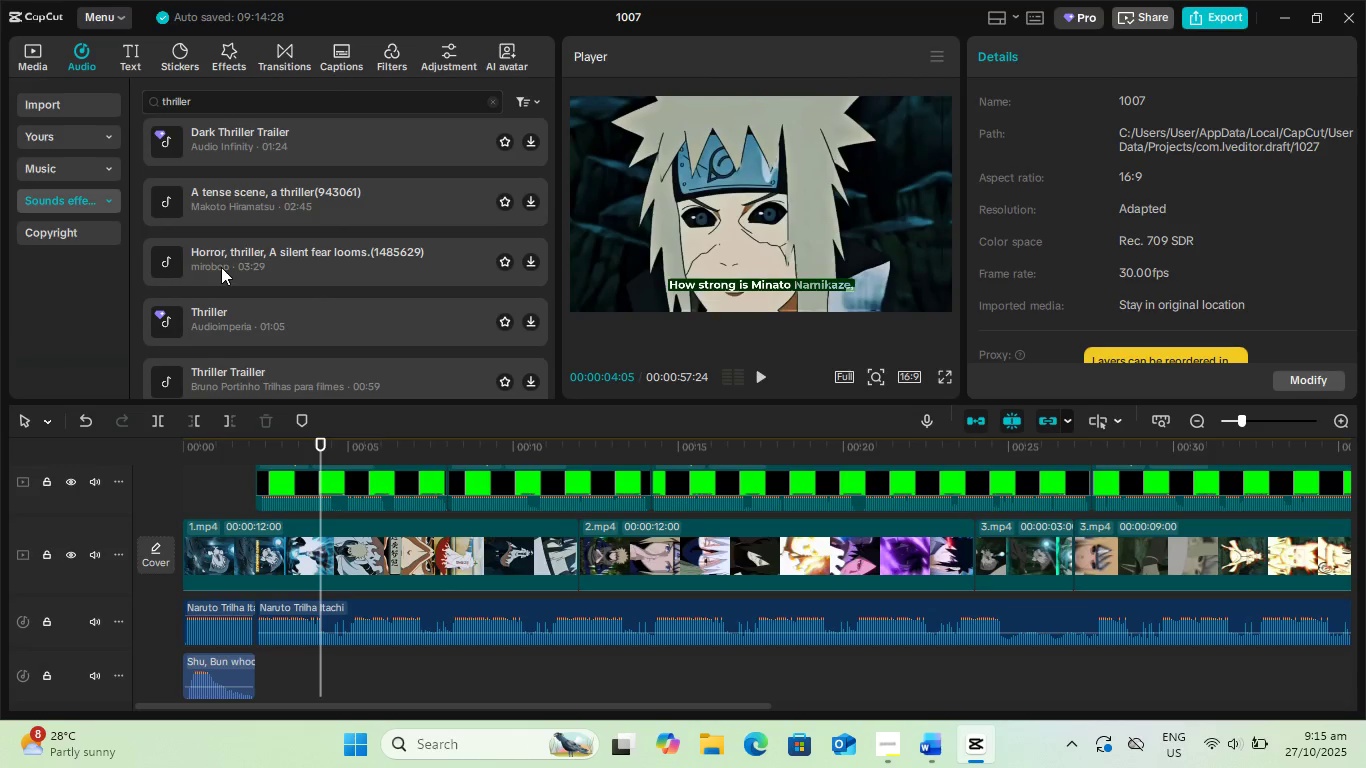 
wait(5.64)
 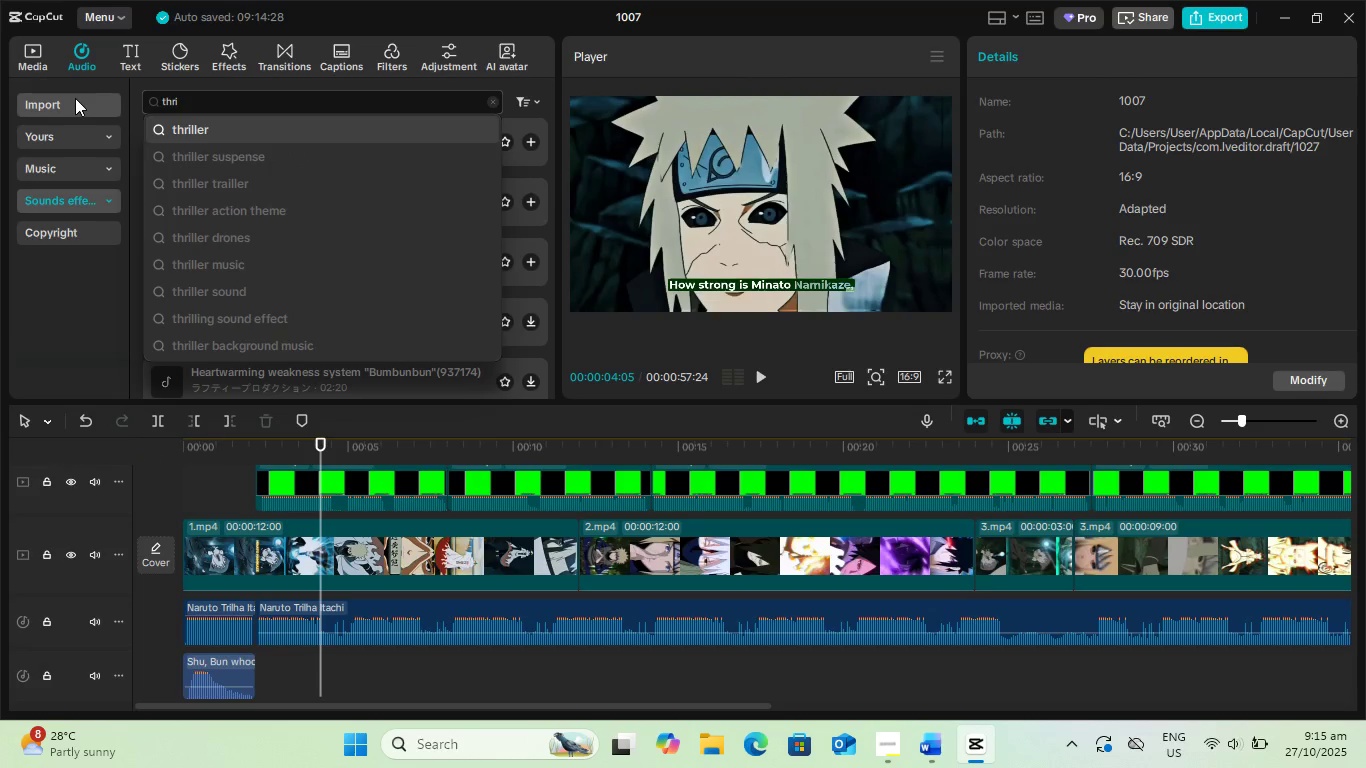 
left_click([262, 206])
 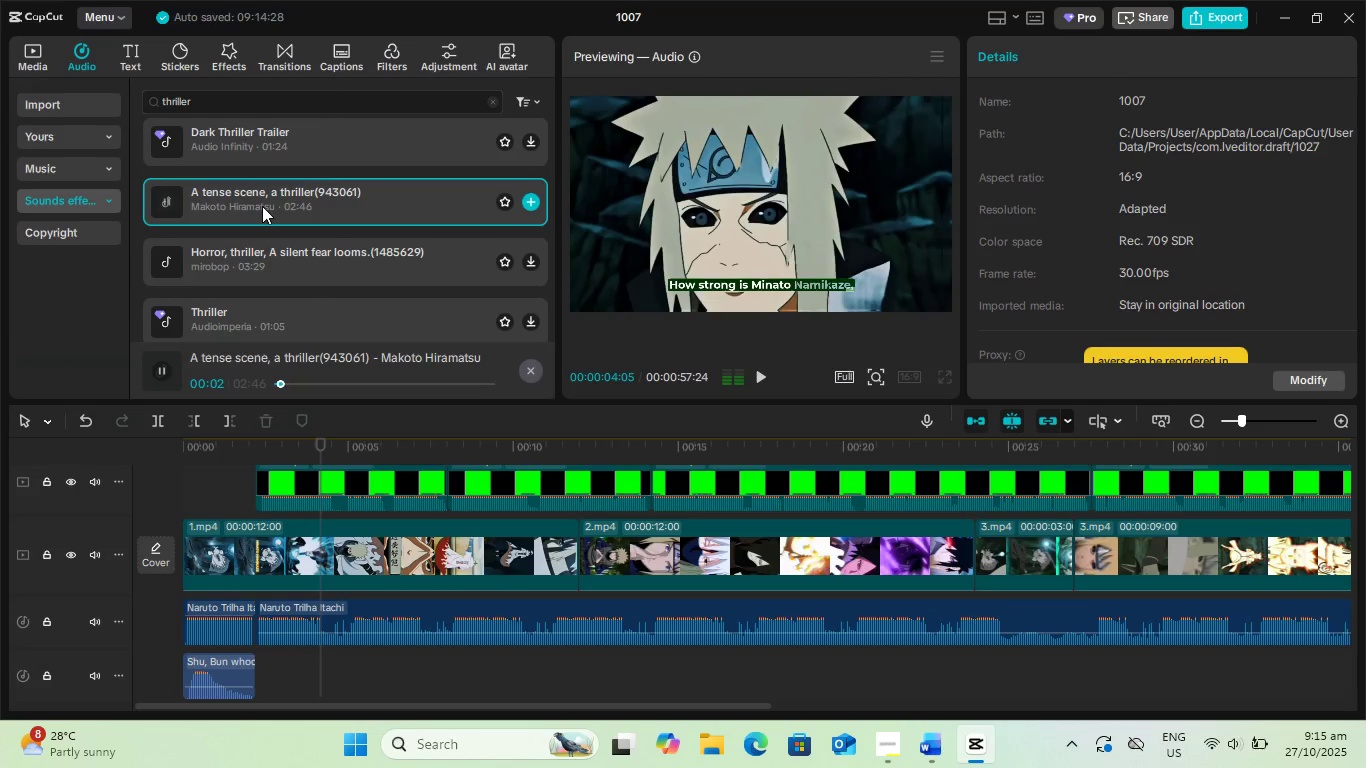 
left_click([262, 206])
 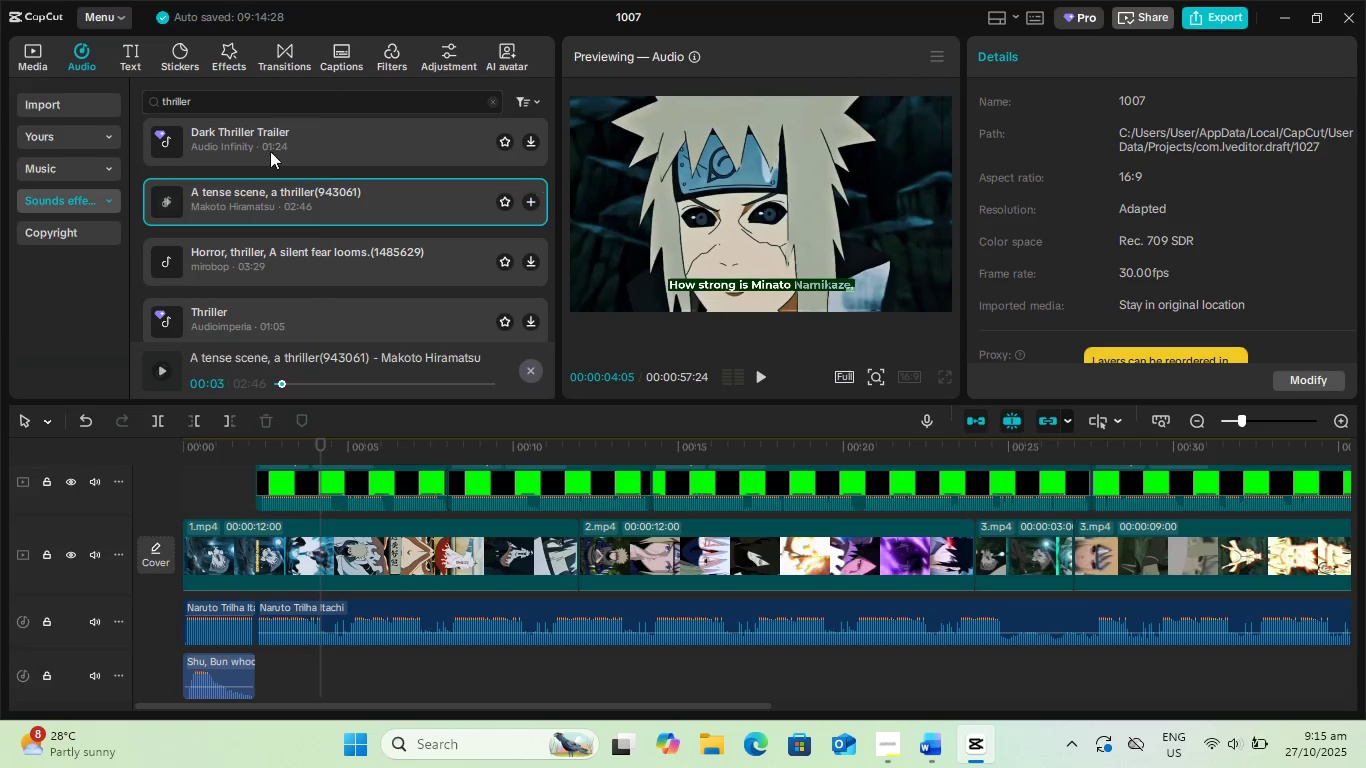 
left_click_drag(start_coordinate=[233, 103], to_coordinate=[49, 100])
 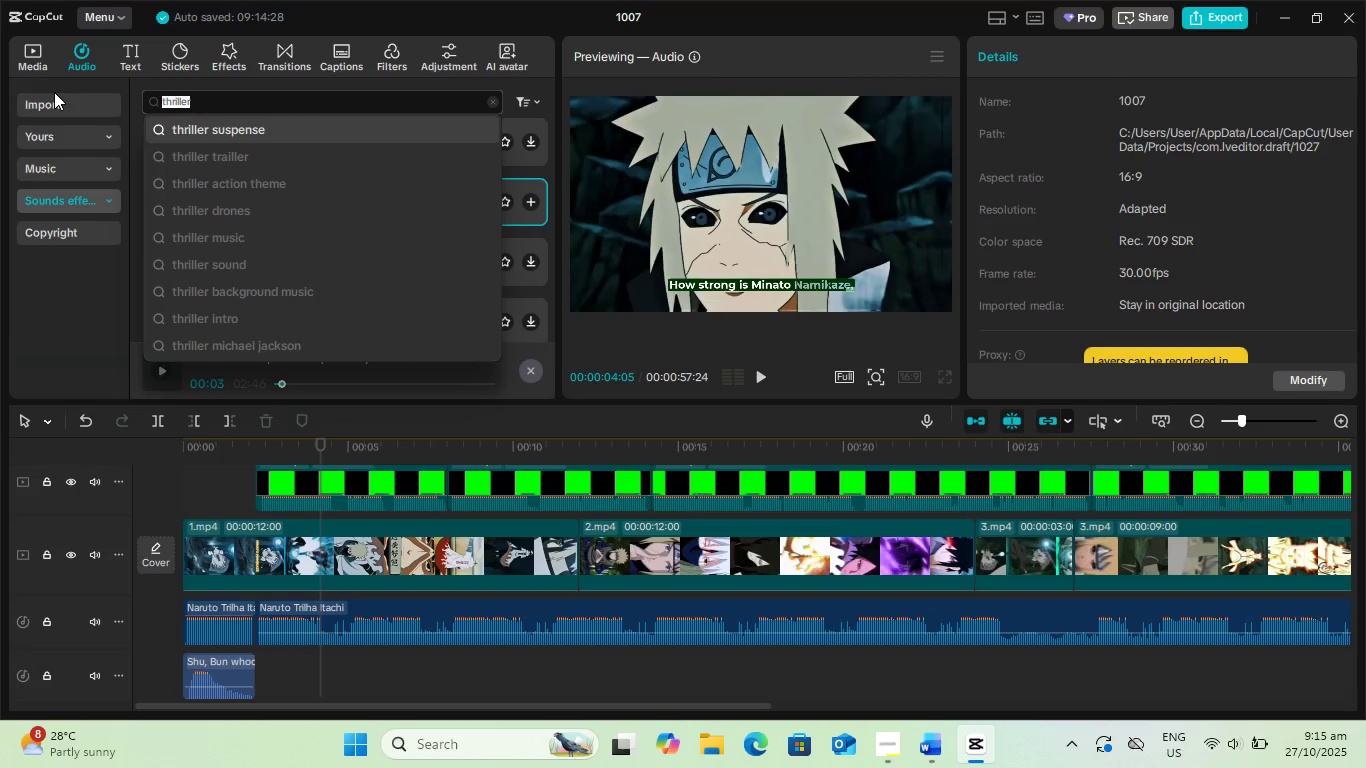 
type(suspens)
 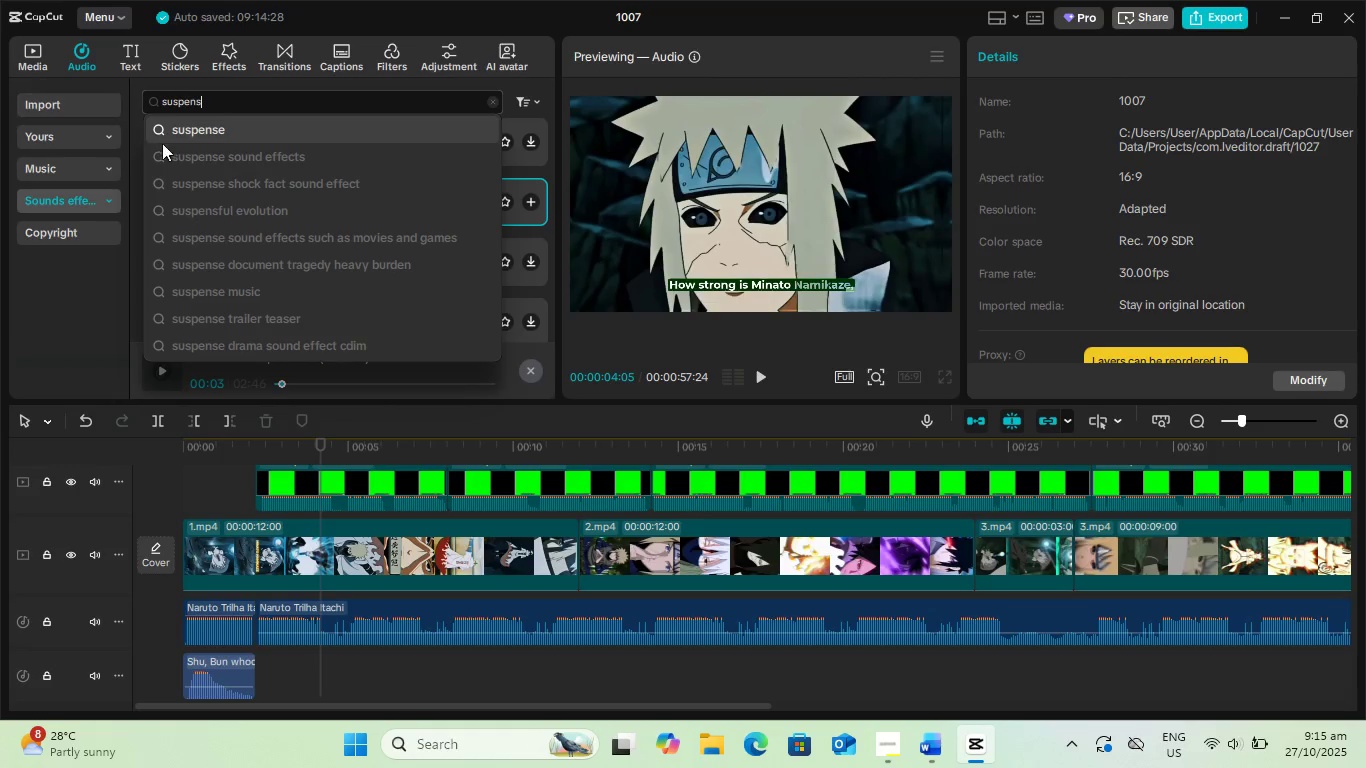 
left_click([184, 151])
 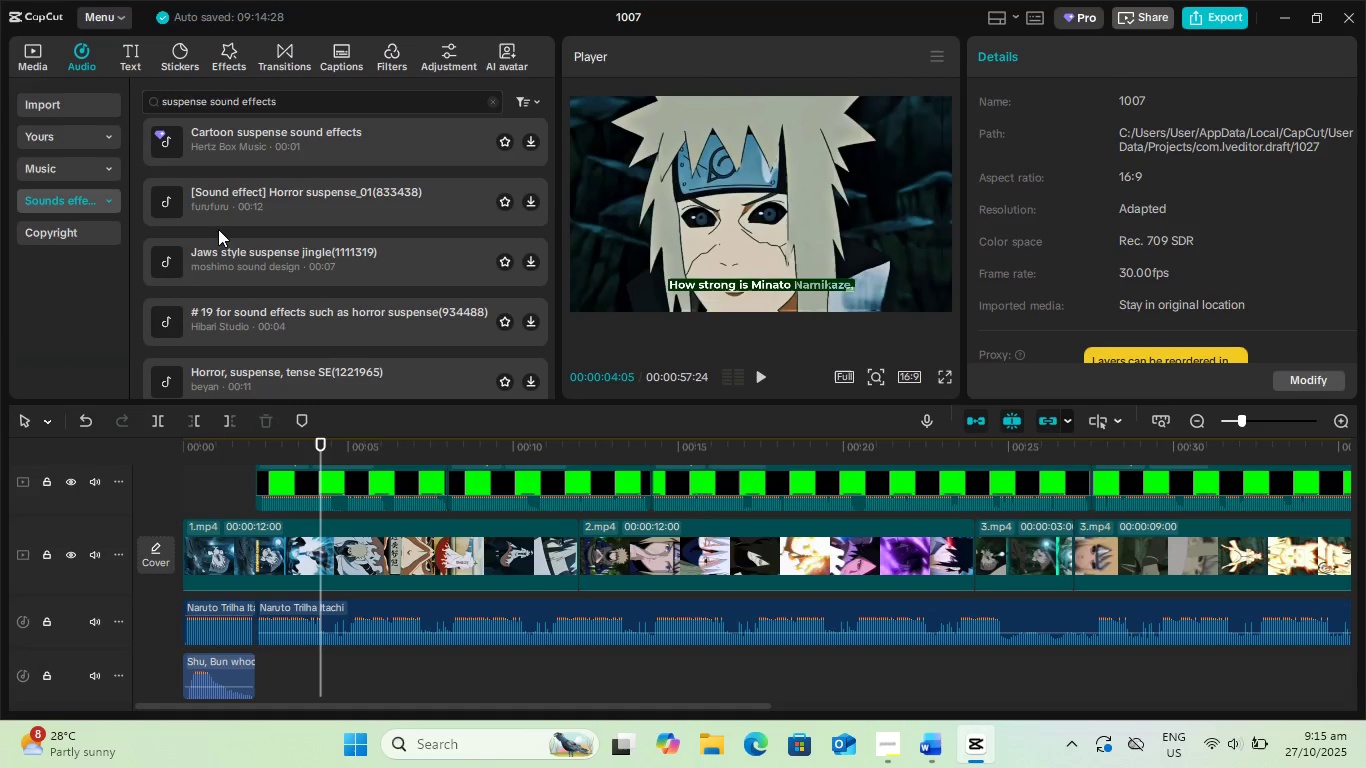 
left_click([288, 174])
 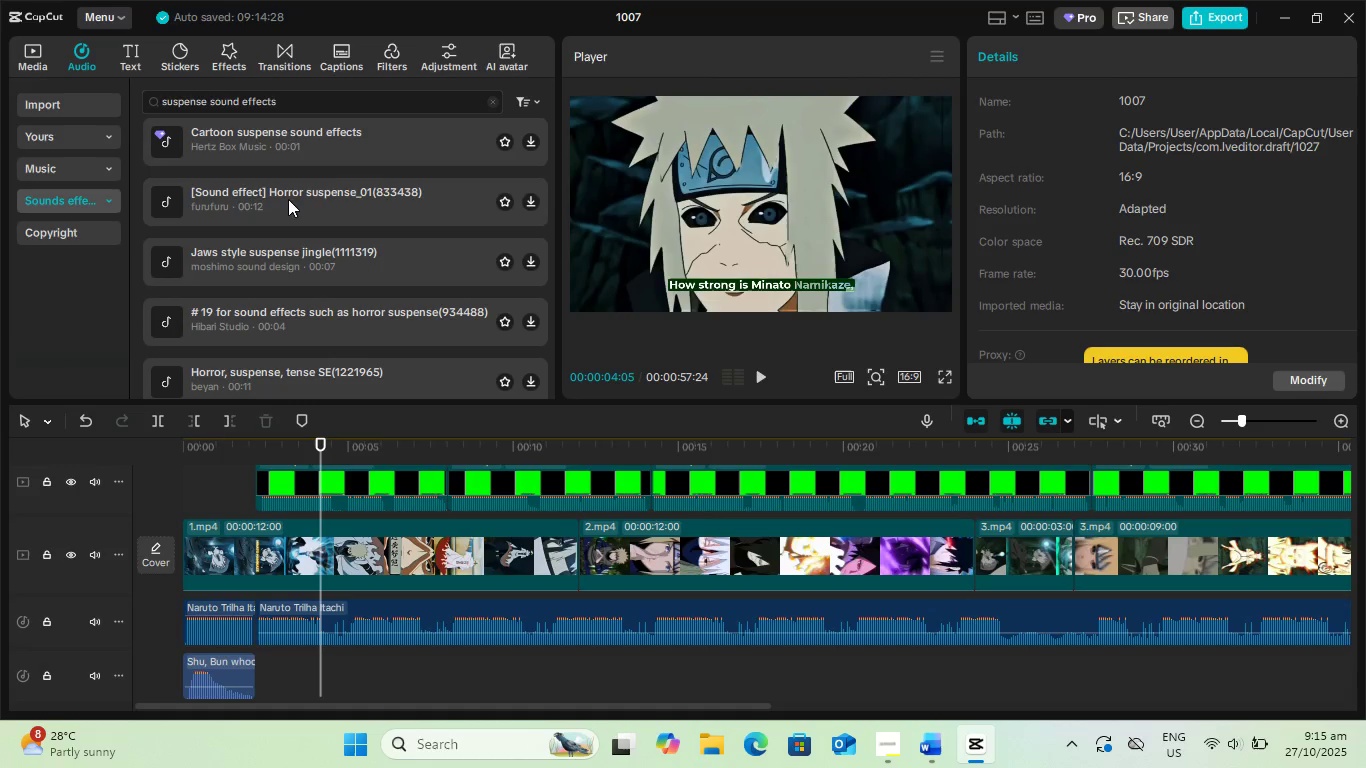 
mouse_move([298, 243])
 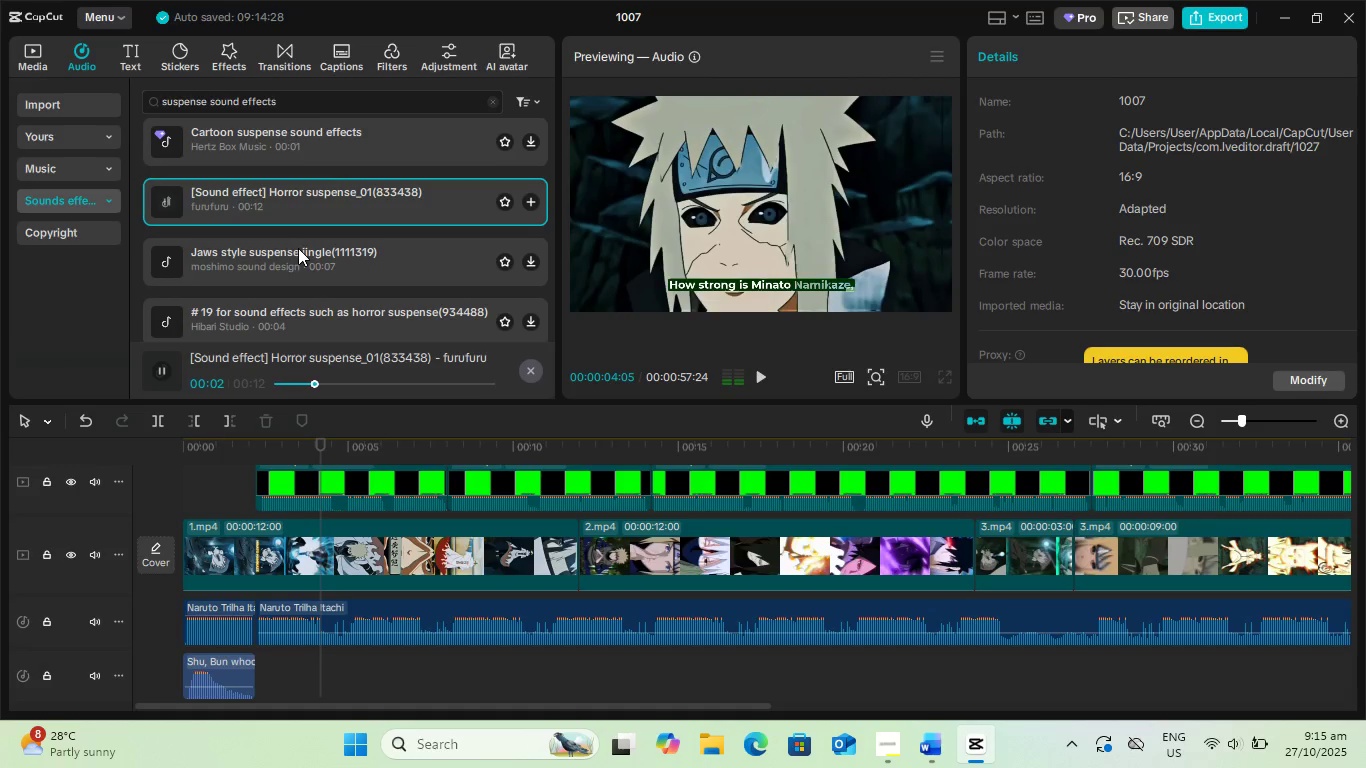 
left_click([298, 248])
 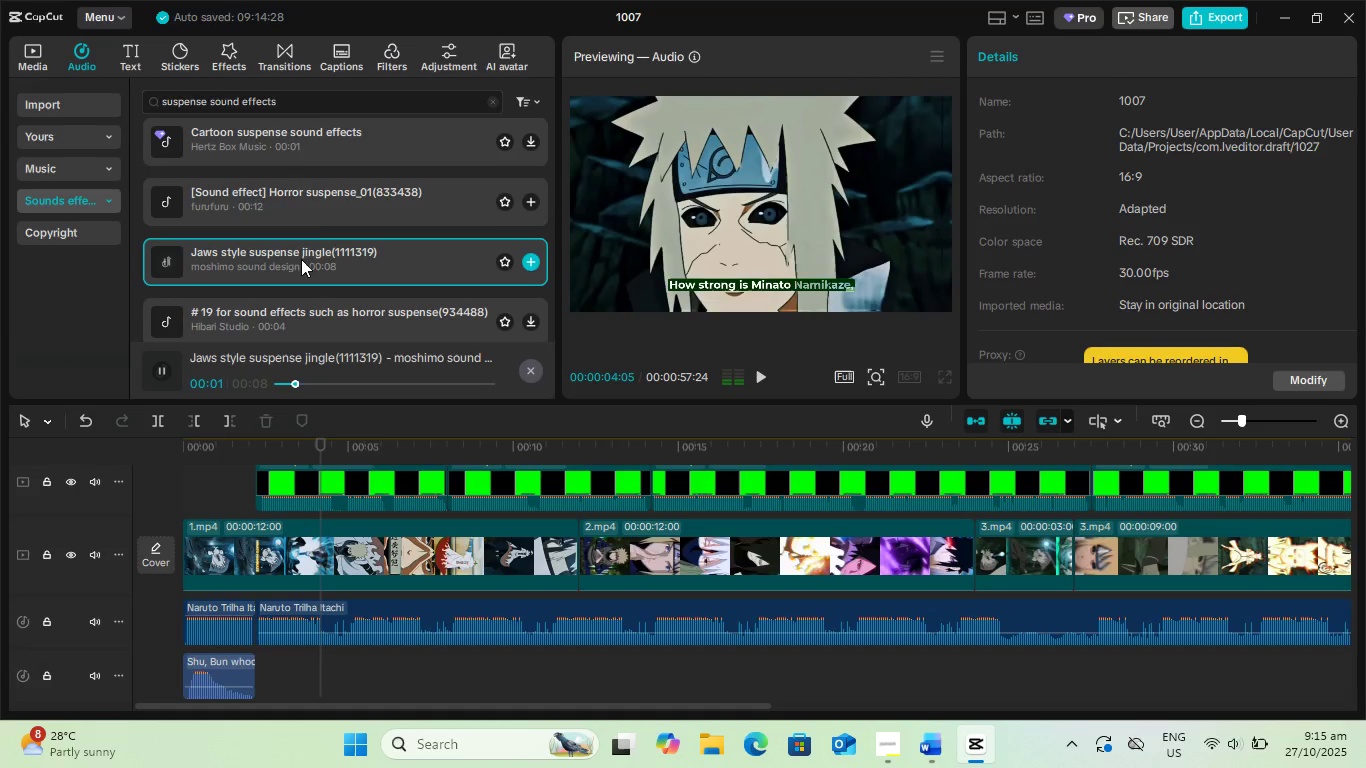 
scroll: coordinate [307, 225], scroll_direction: down, amount: 1.0
 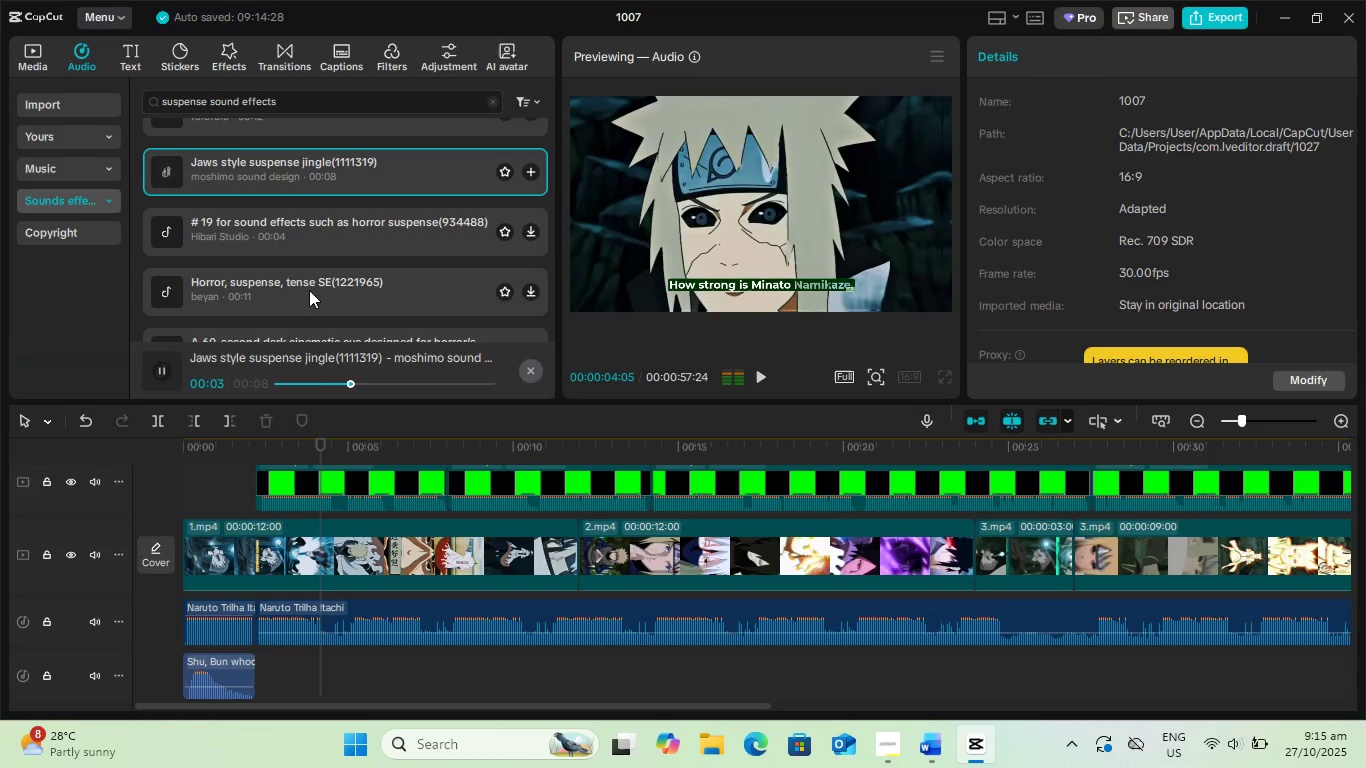 
left_click([309, 290])
 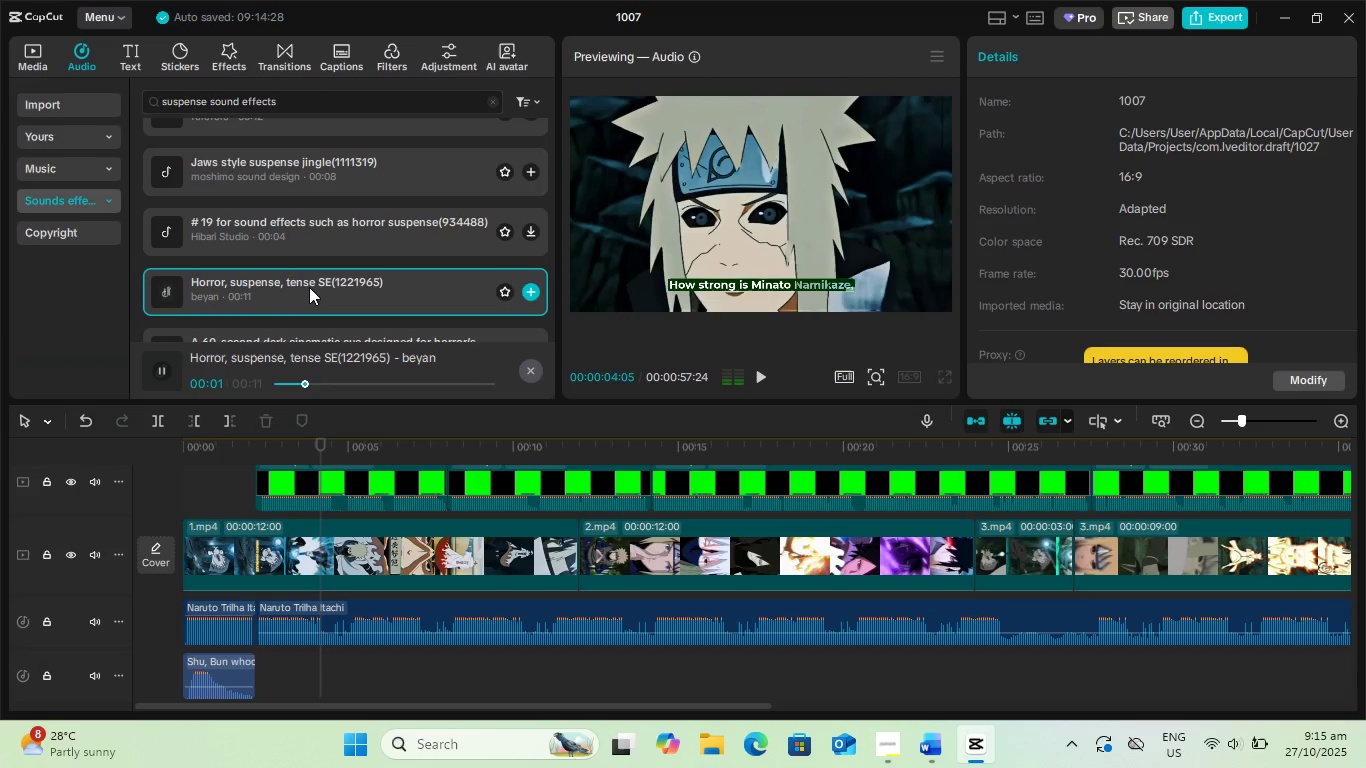 
scroll: coordinate [309, 277], scroll_direction: down, amount: 1.0
 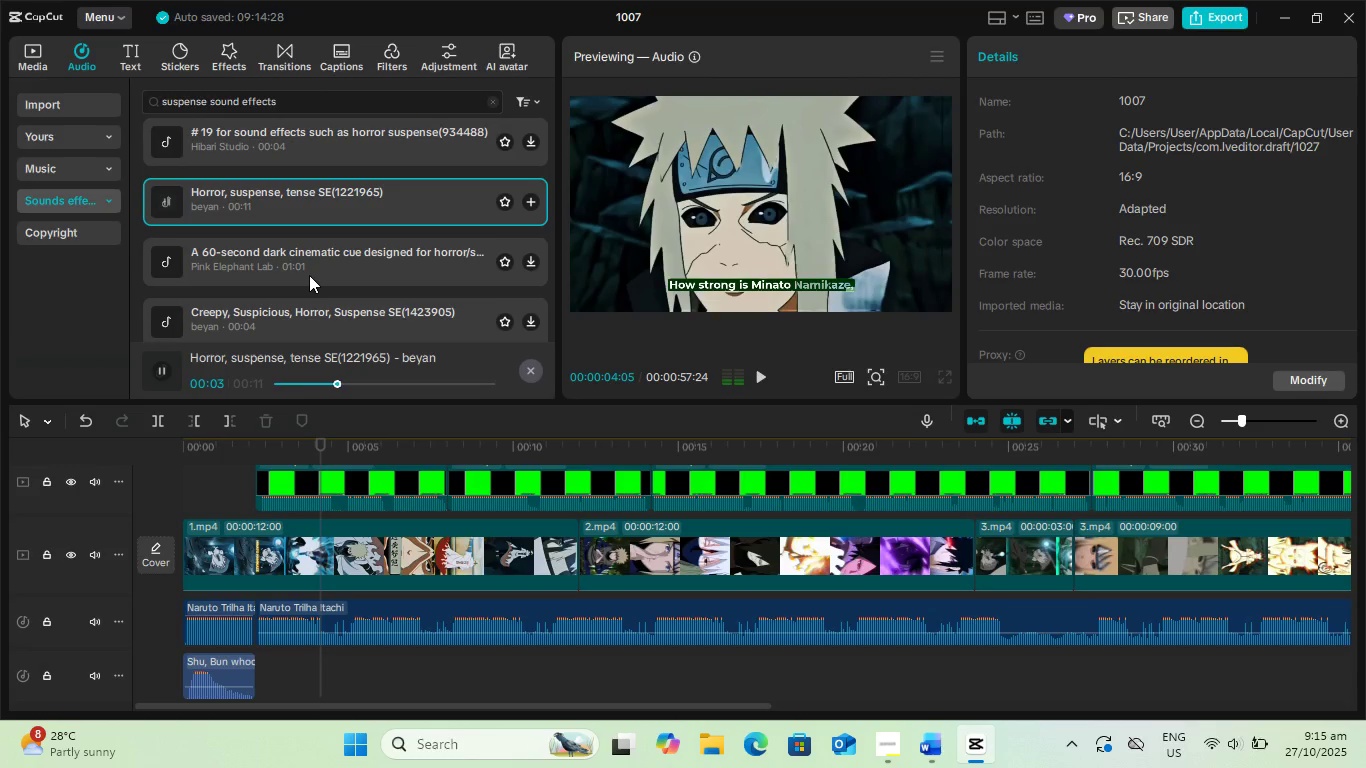 
key(Space)
 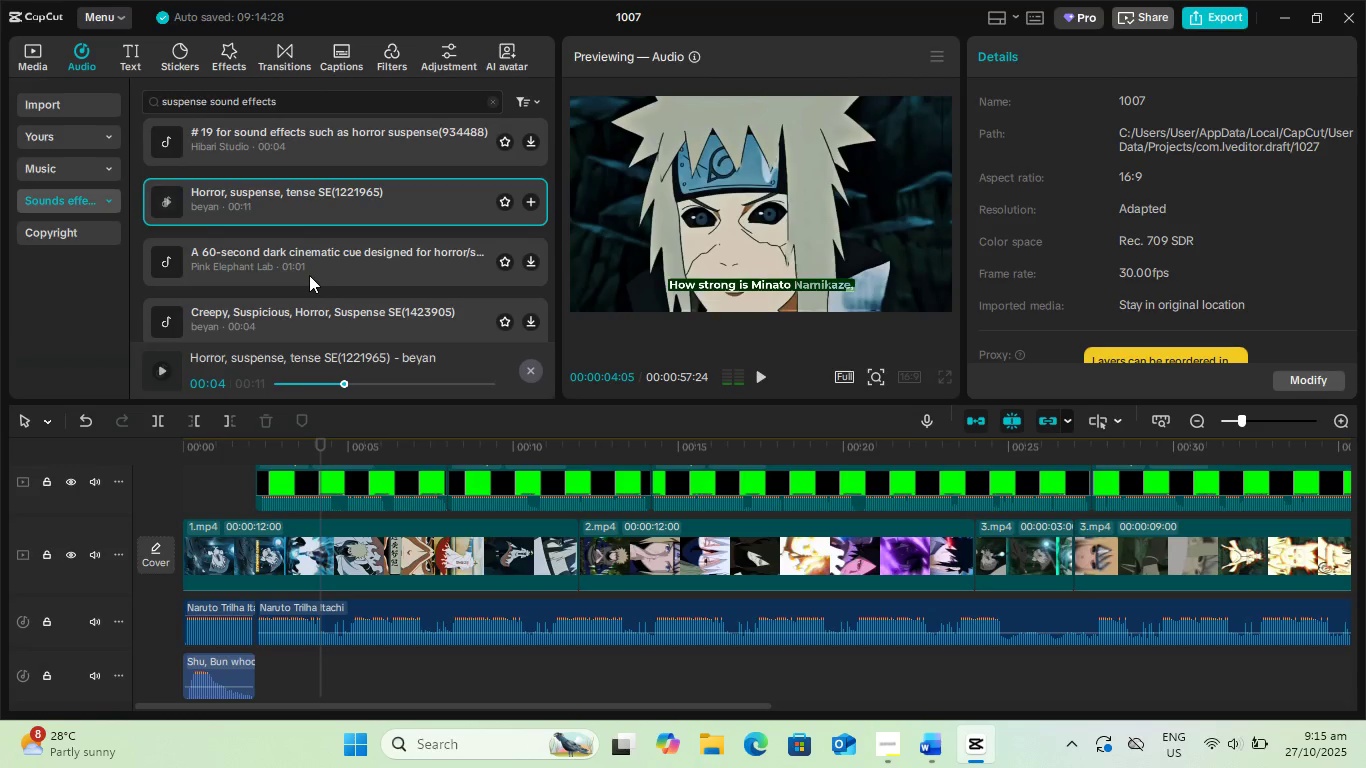 
scroll: coordinate [309, 272], scroll_direction: up, amount: 8.0
 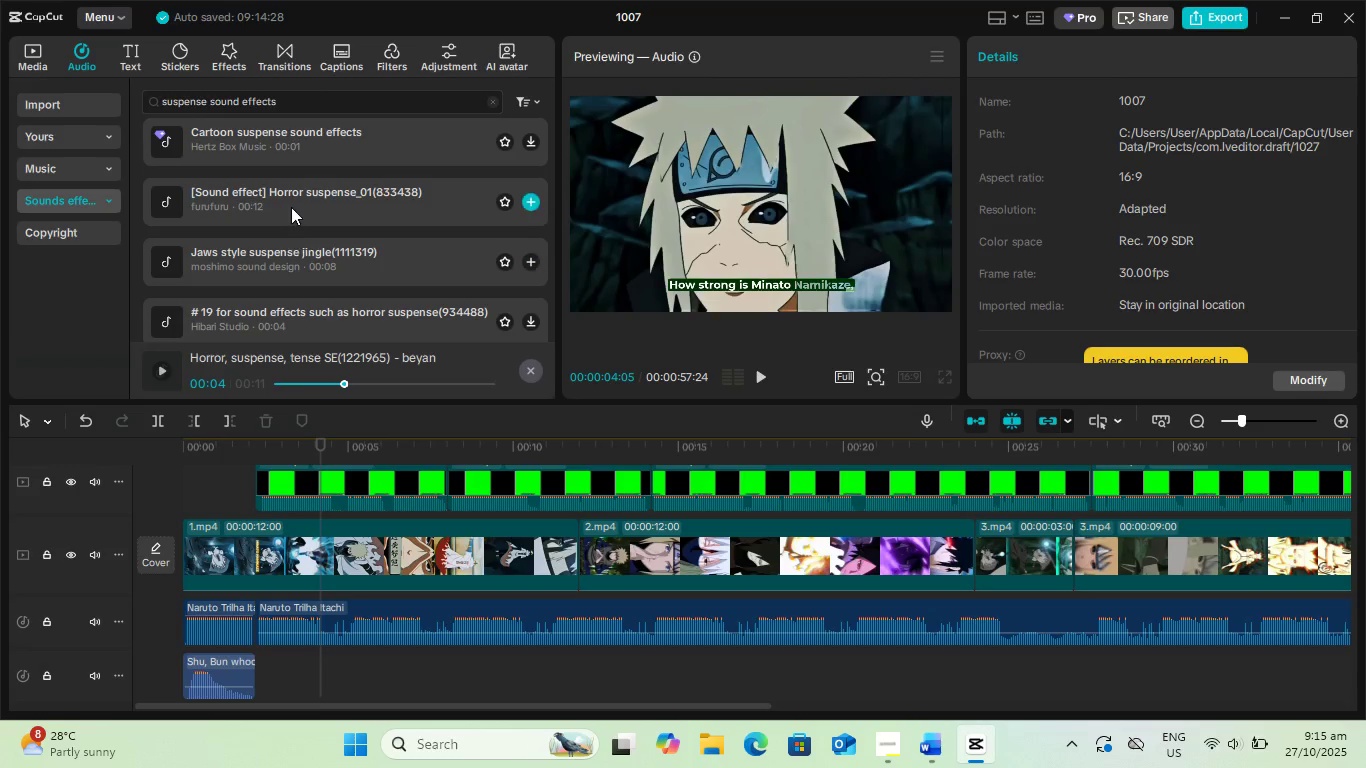 
left_click([291, 207])
 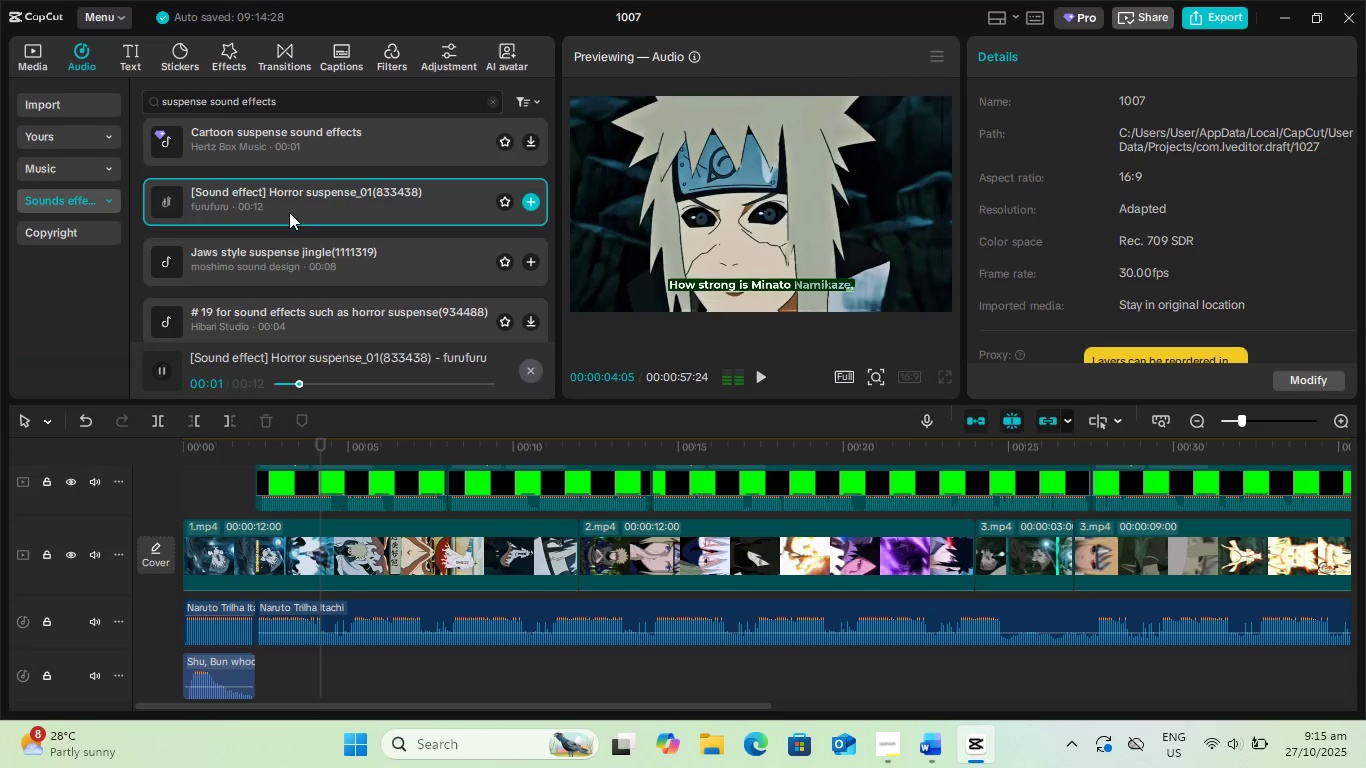 
left_click([300, 244])
 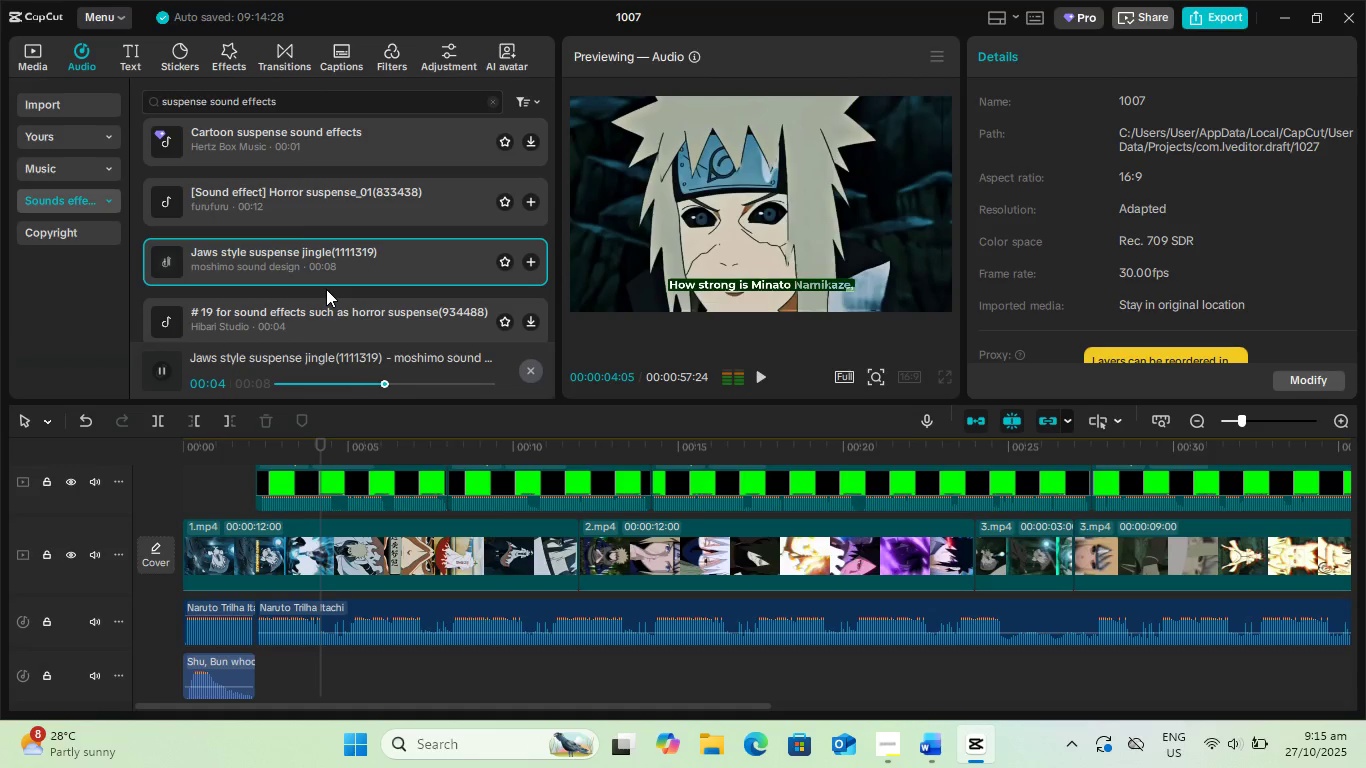 
wait(5.4)
 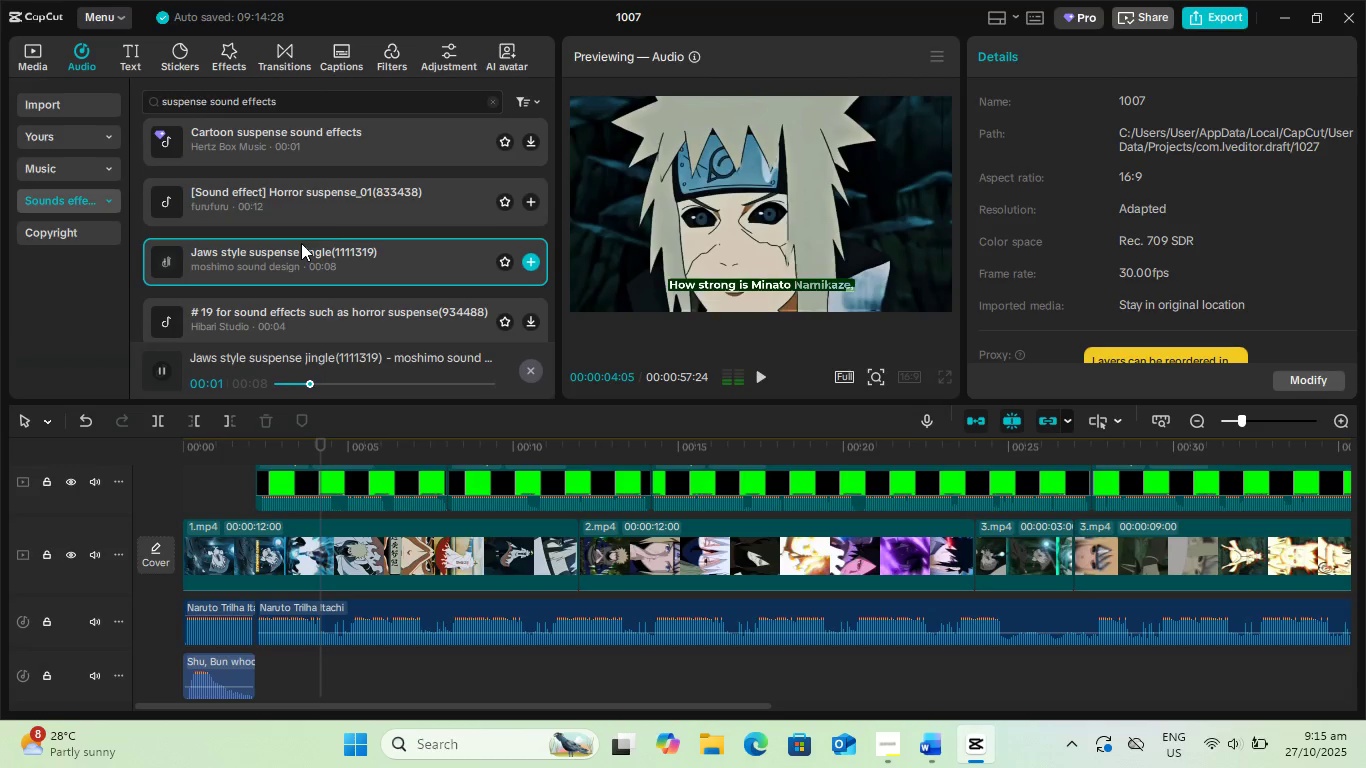 
key(Space)
 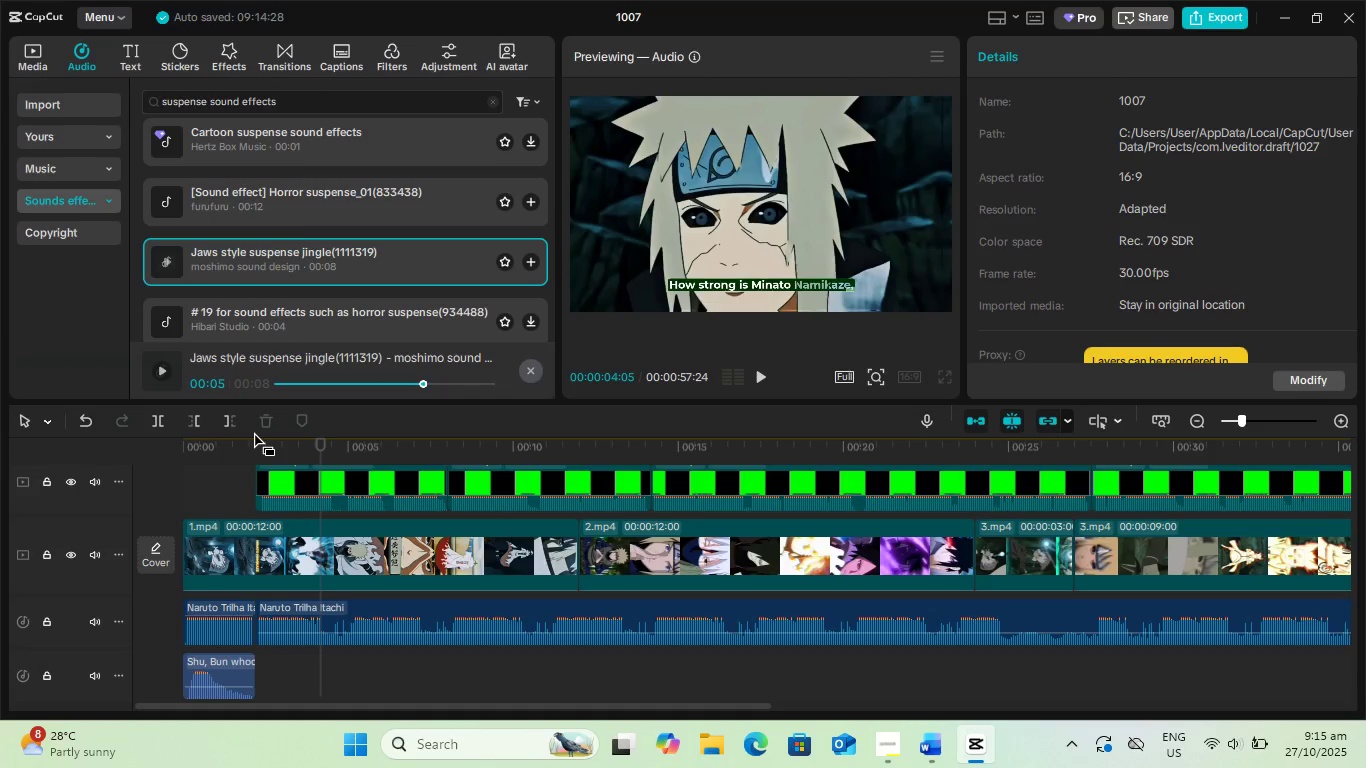 
wait(5.8)
 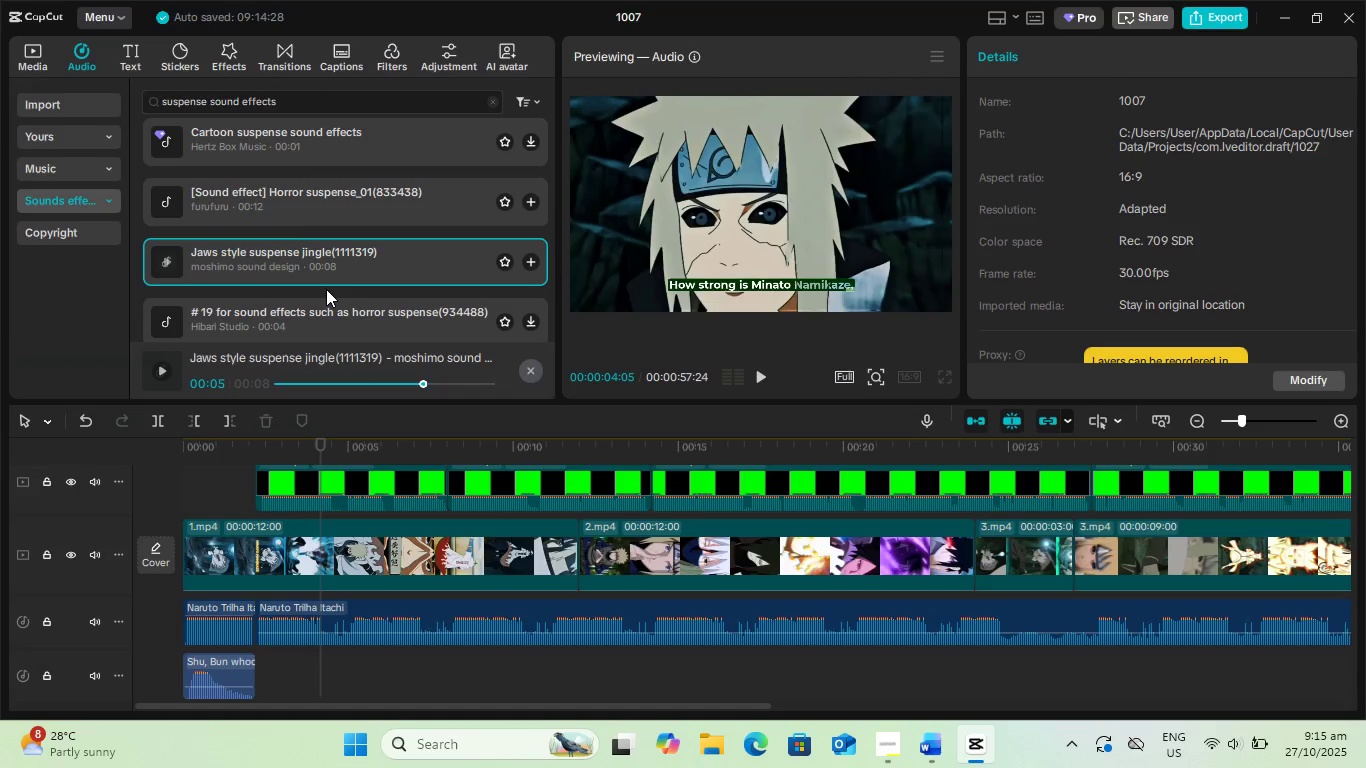 
left_click_drag(start_coordinate=[312, 447], to_coordinate=[43, 430])
 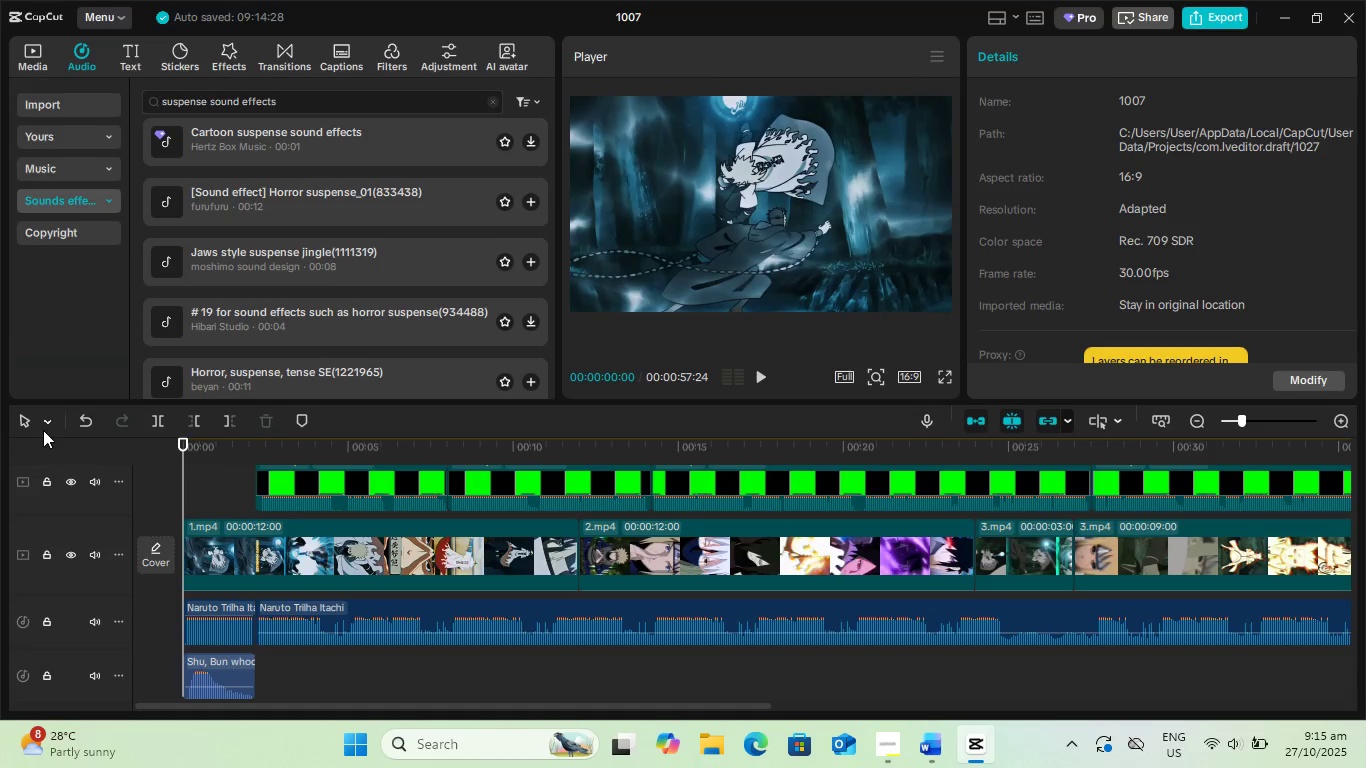 
key(Space)
 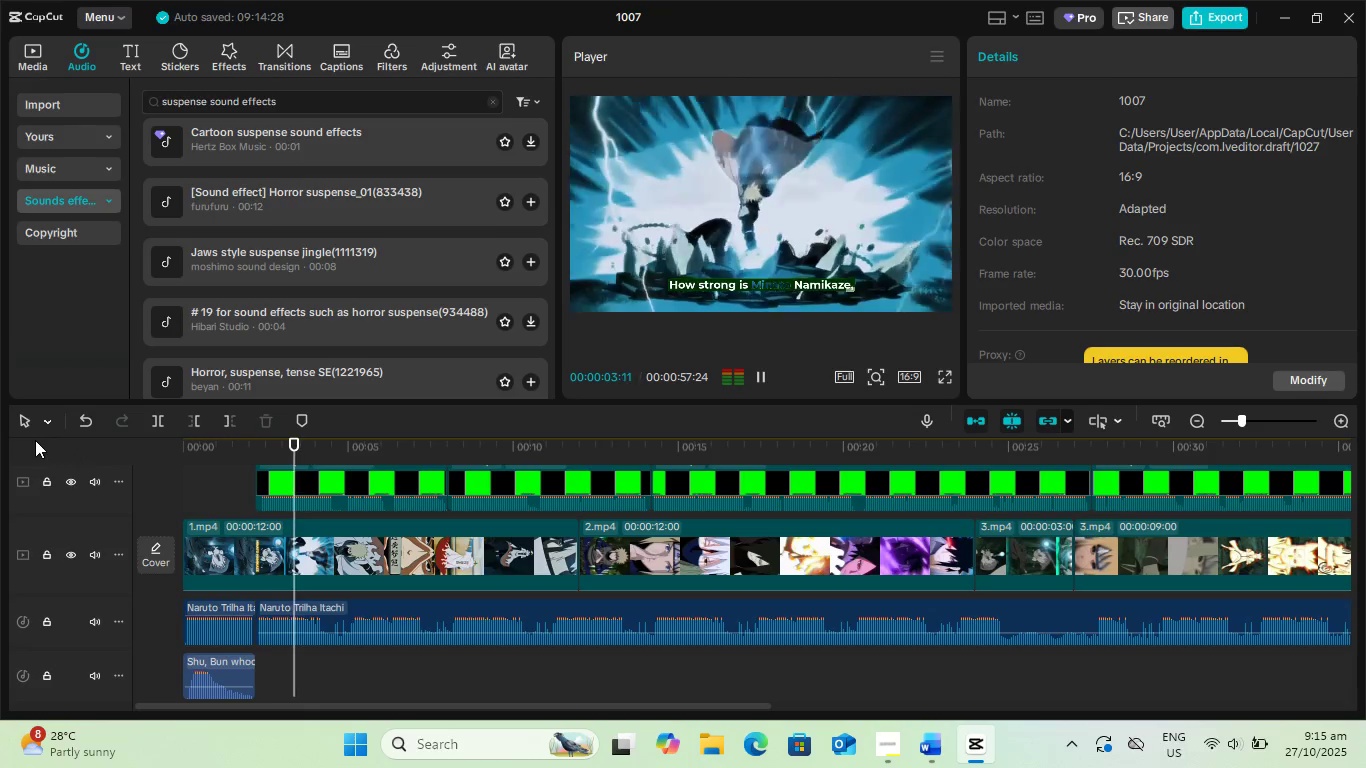 
wait(8.47)
 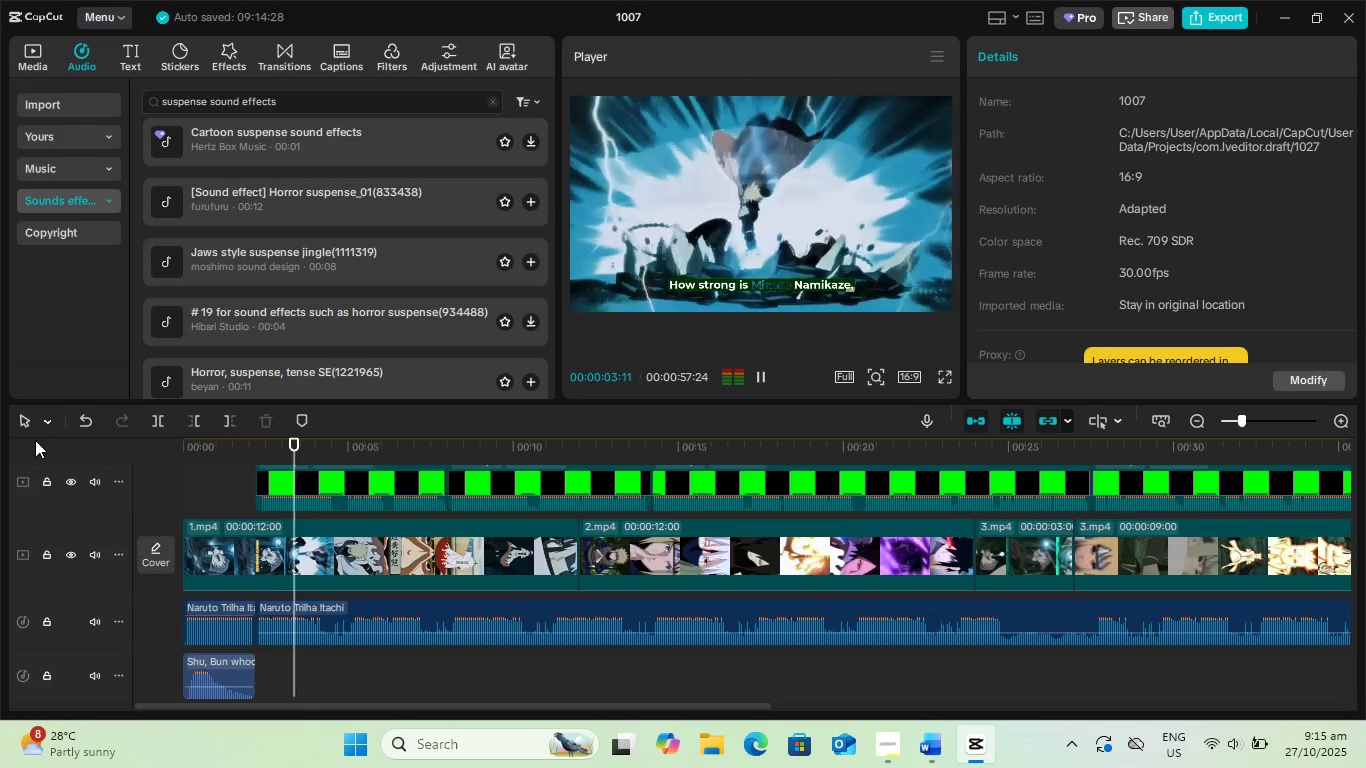 
key(Space)
 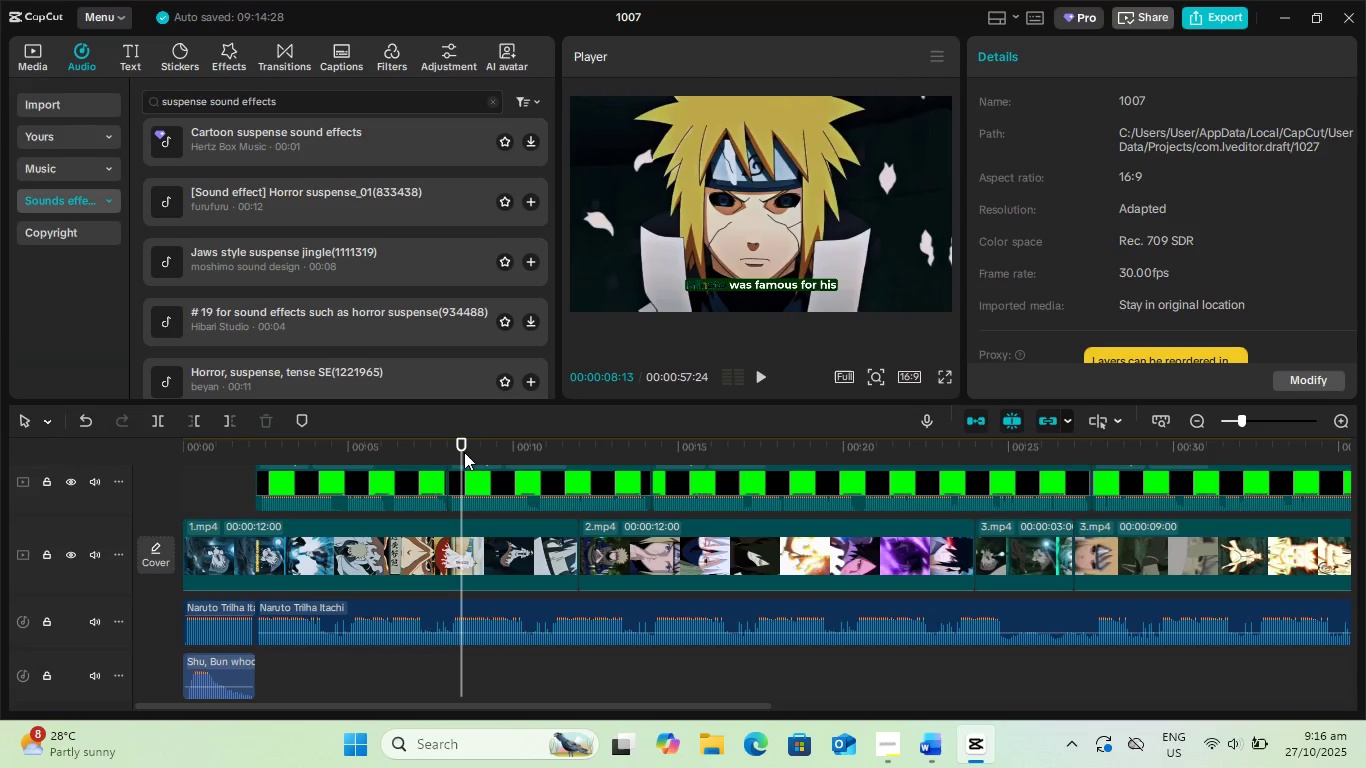 
left_click_drag(start_coordinate=[460, 450], to_coordinate=[347, 452])
 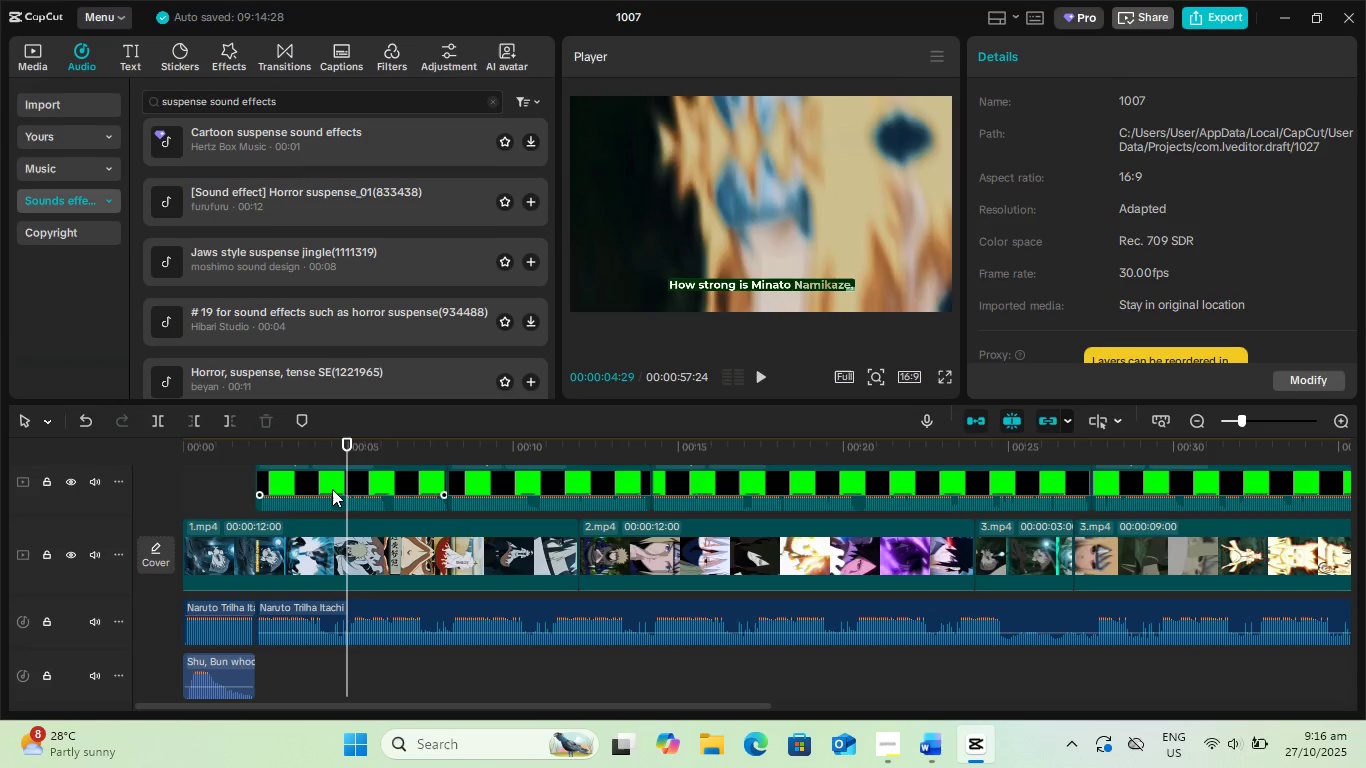 
left_click([333, 489])
 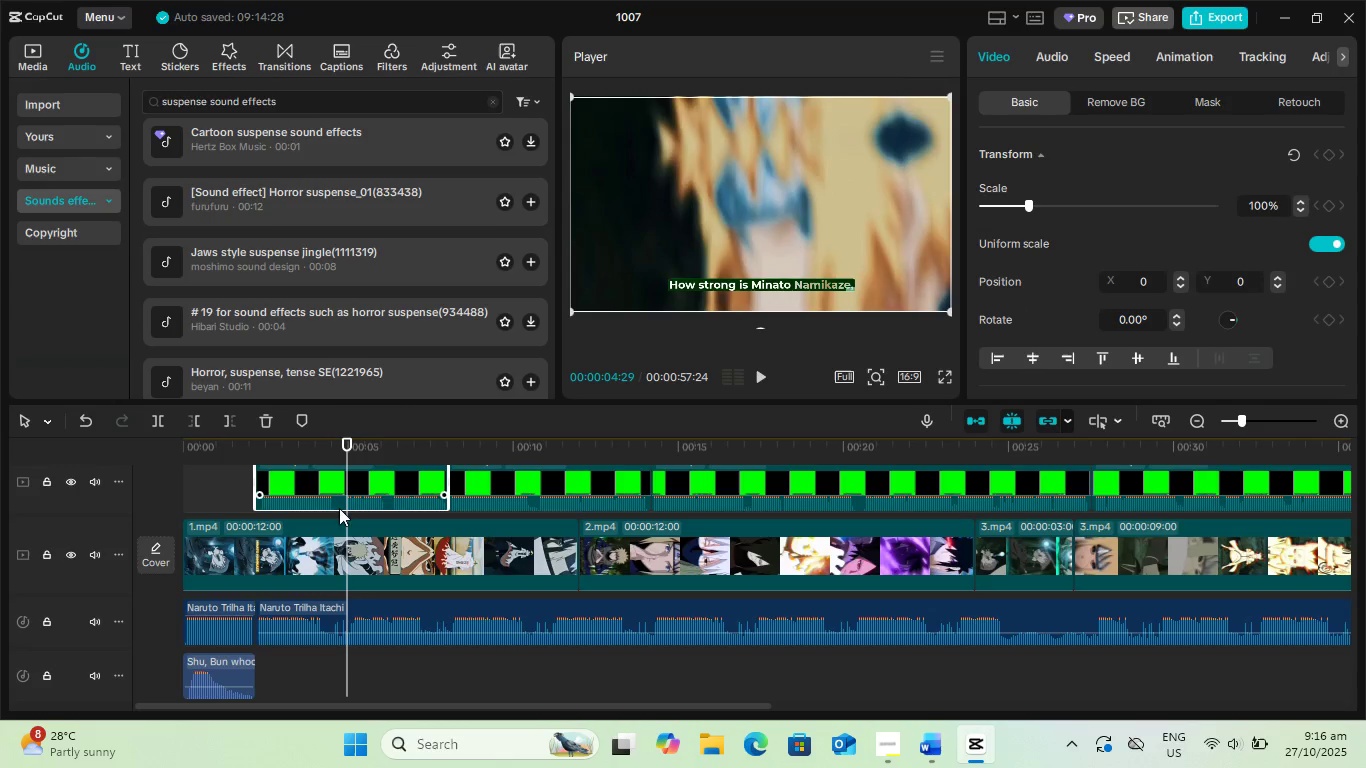 
mouse_move([345, 491])
 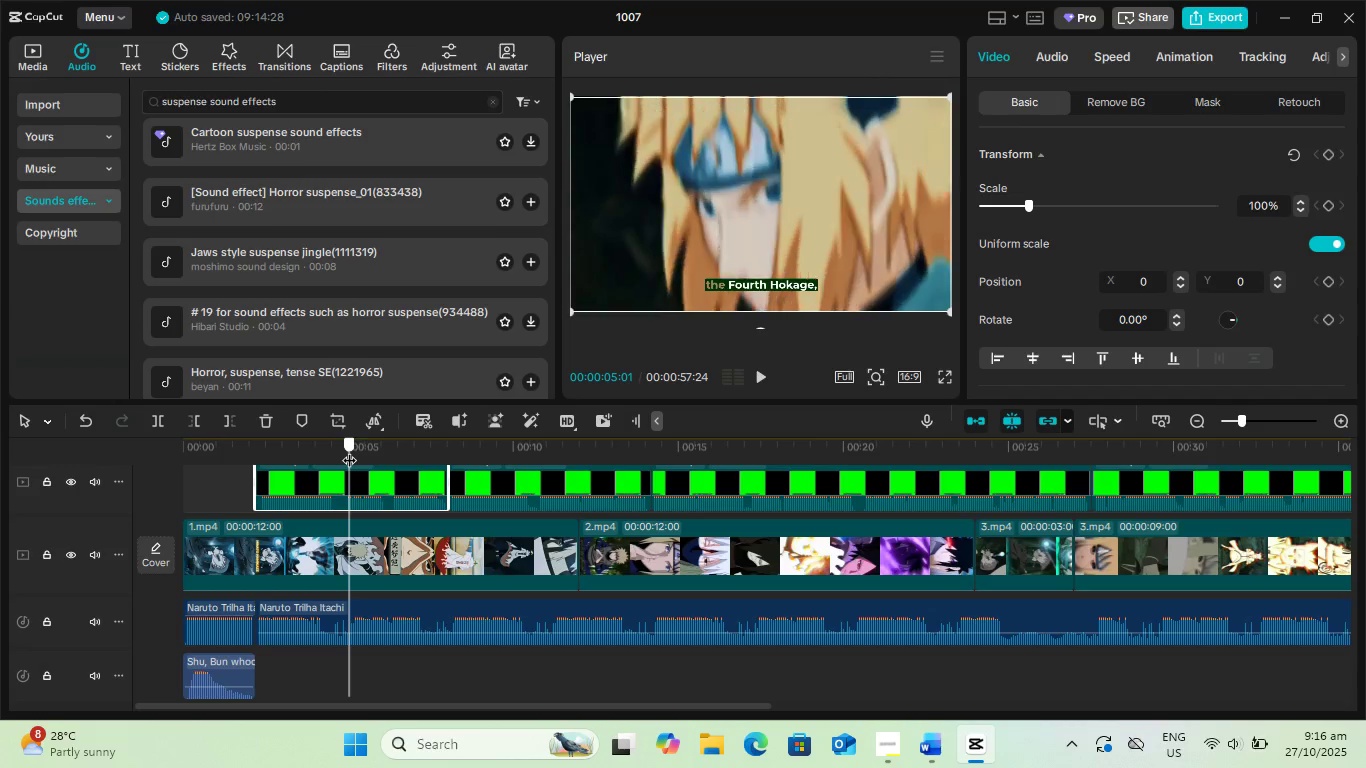 
wait(9.14)
 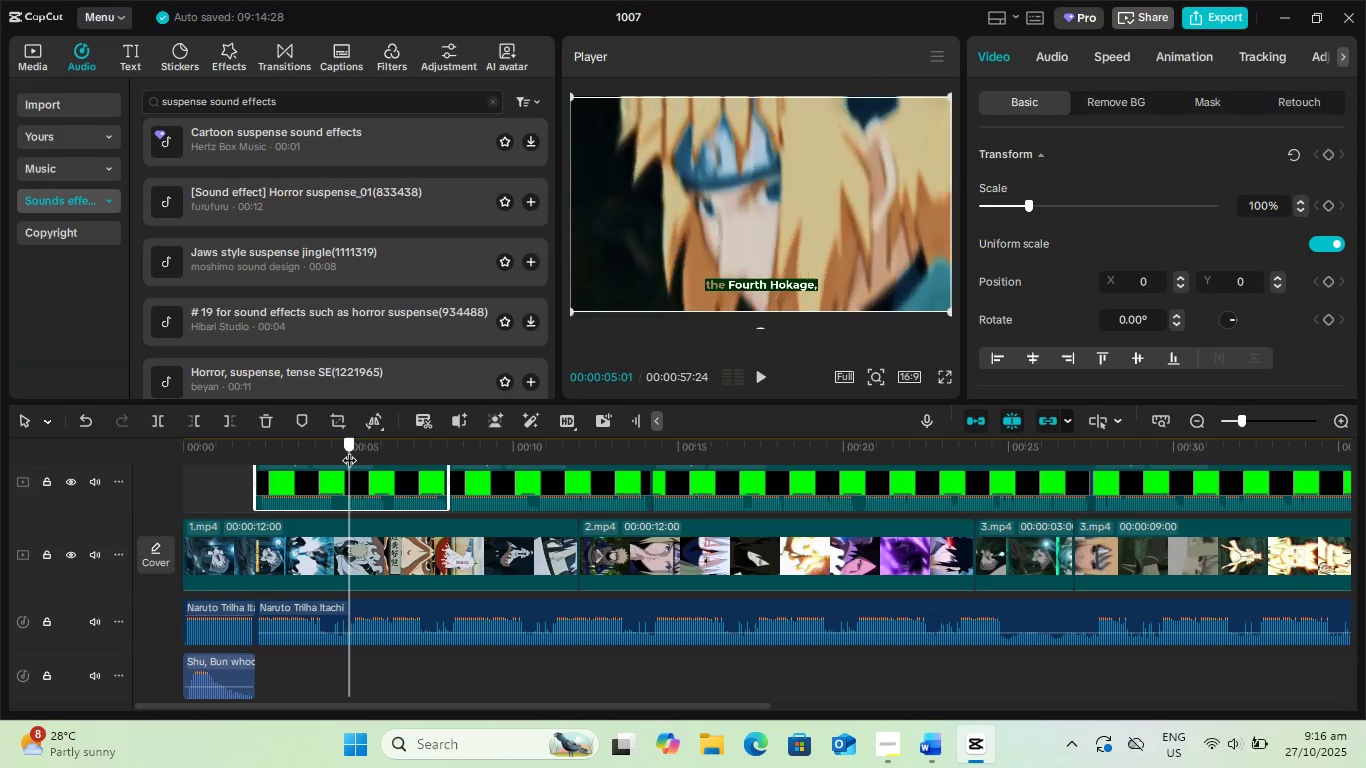 
left_click([155, 419])
 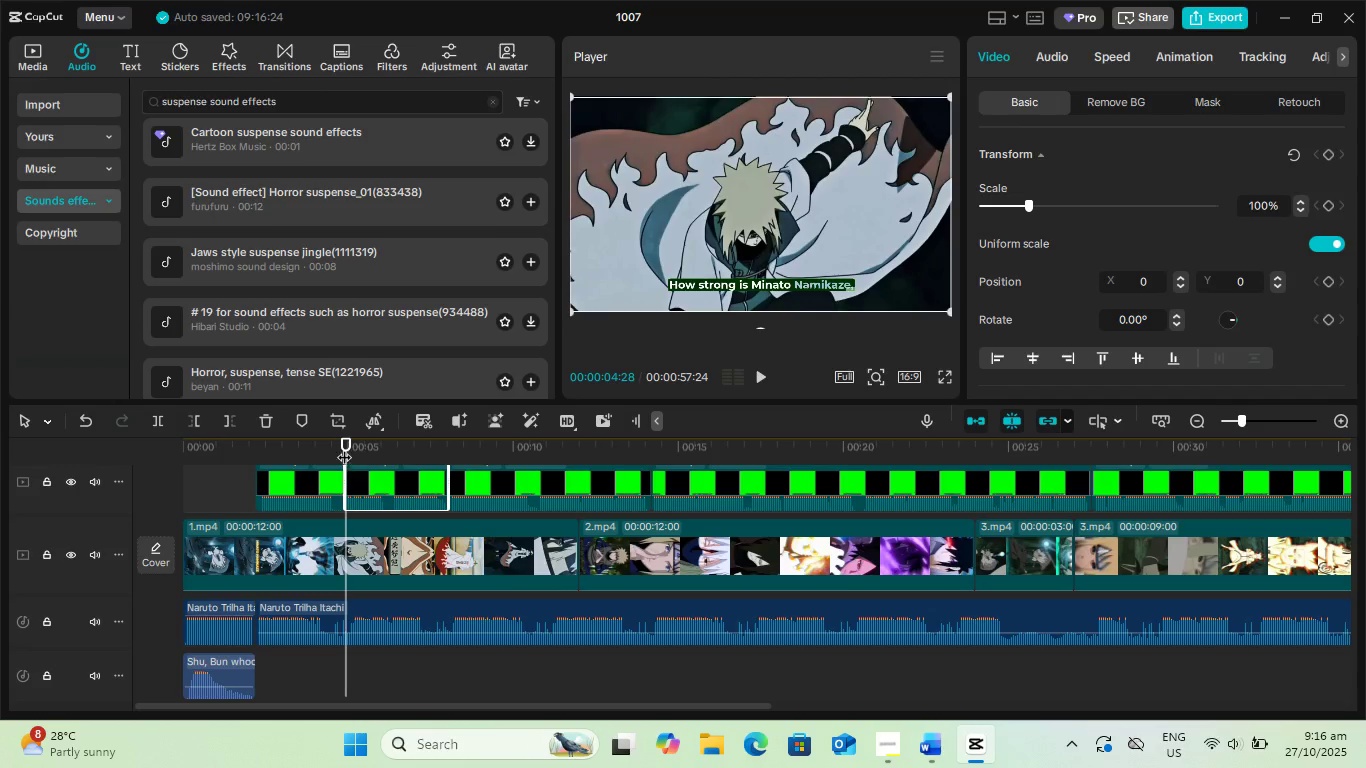 
left_click_drag(start_coordinate=[346, 443], to_coordinate=[391, 442])
 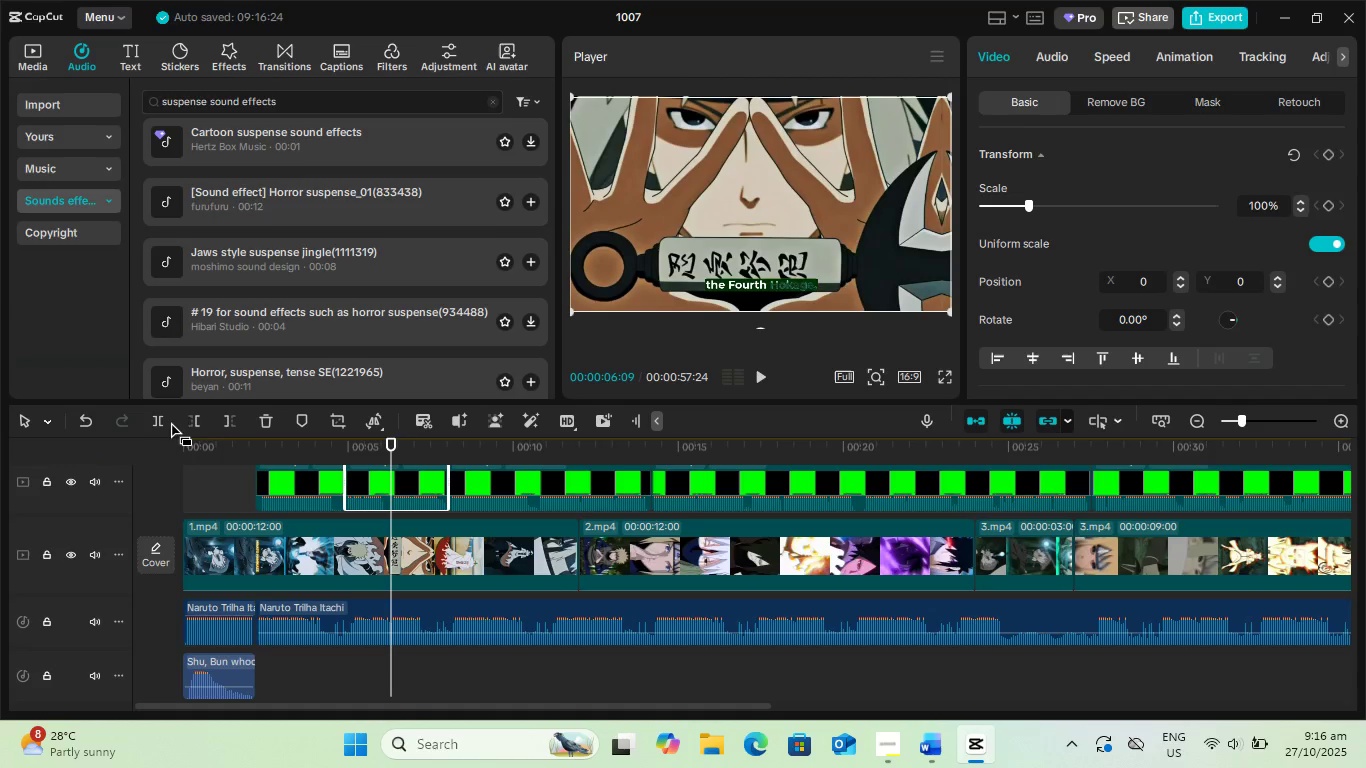 
left_click([158, 420])
 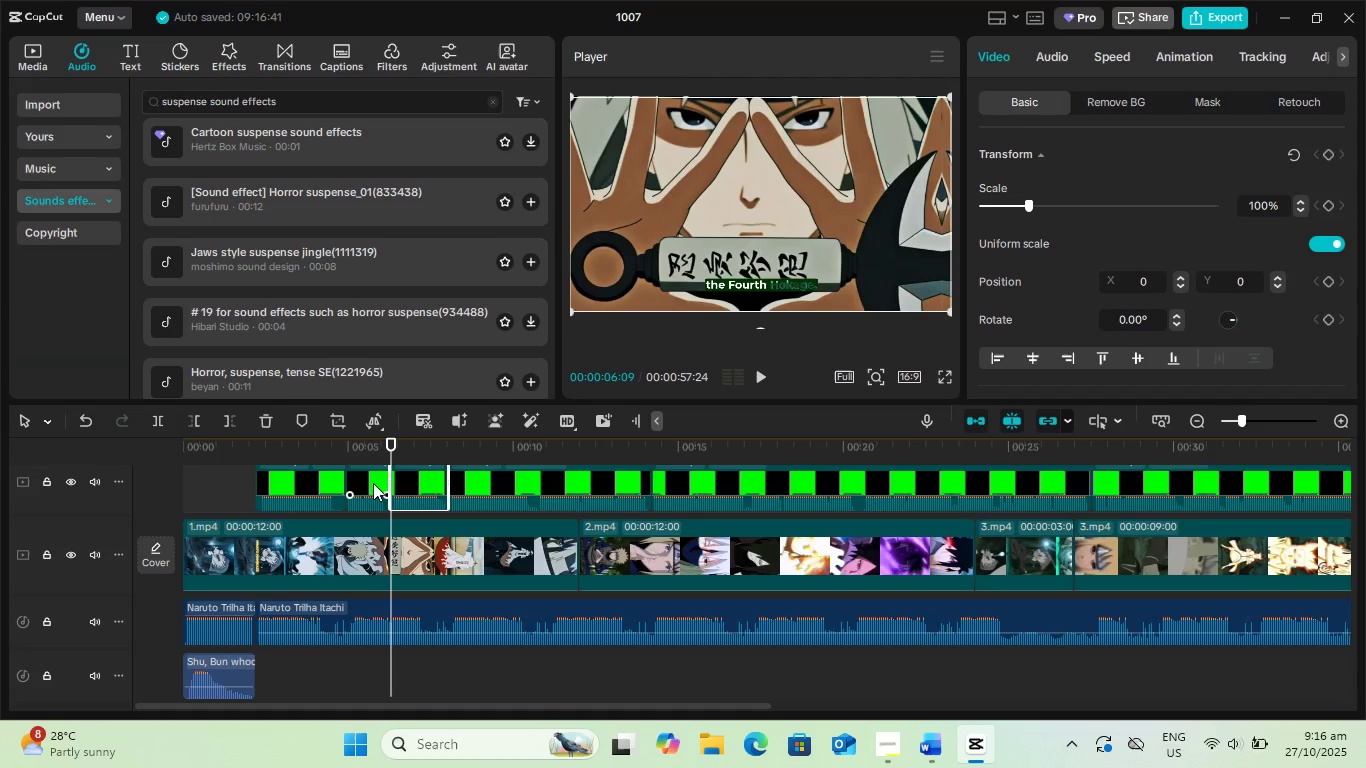 
left_click([373, 483])
 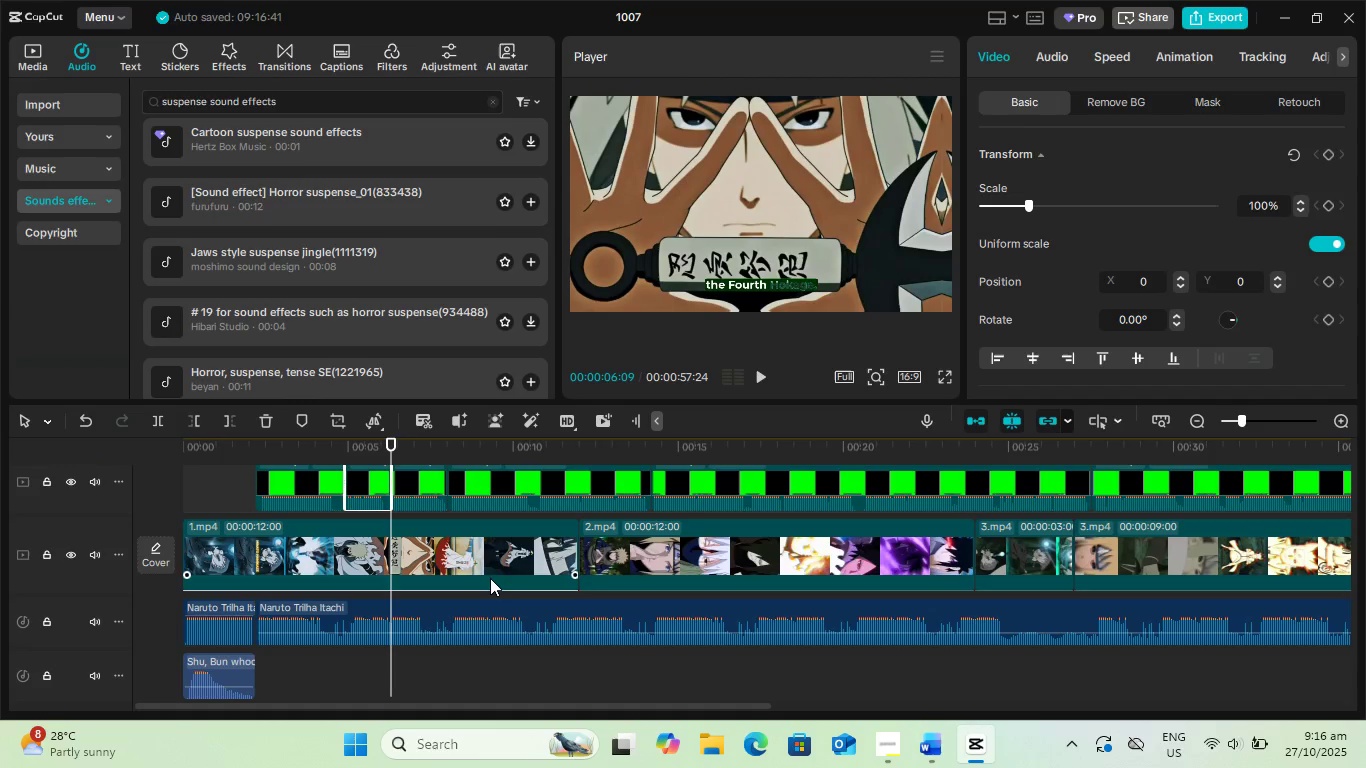 
key(Delete)
 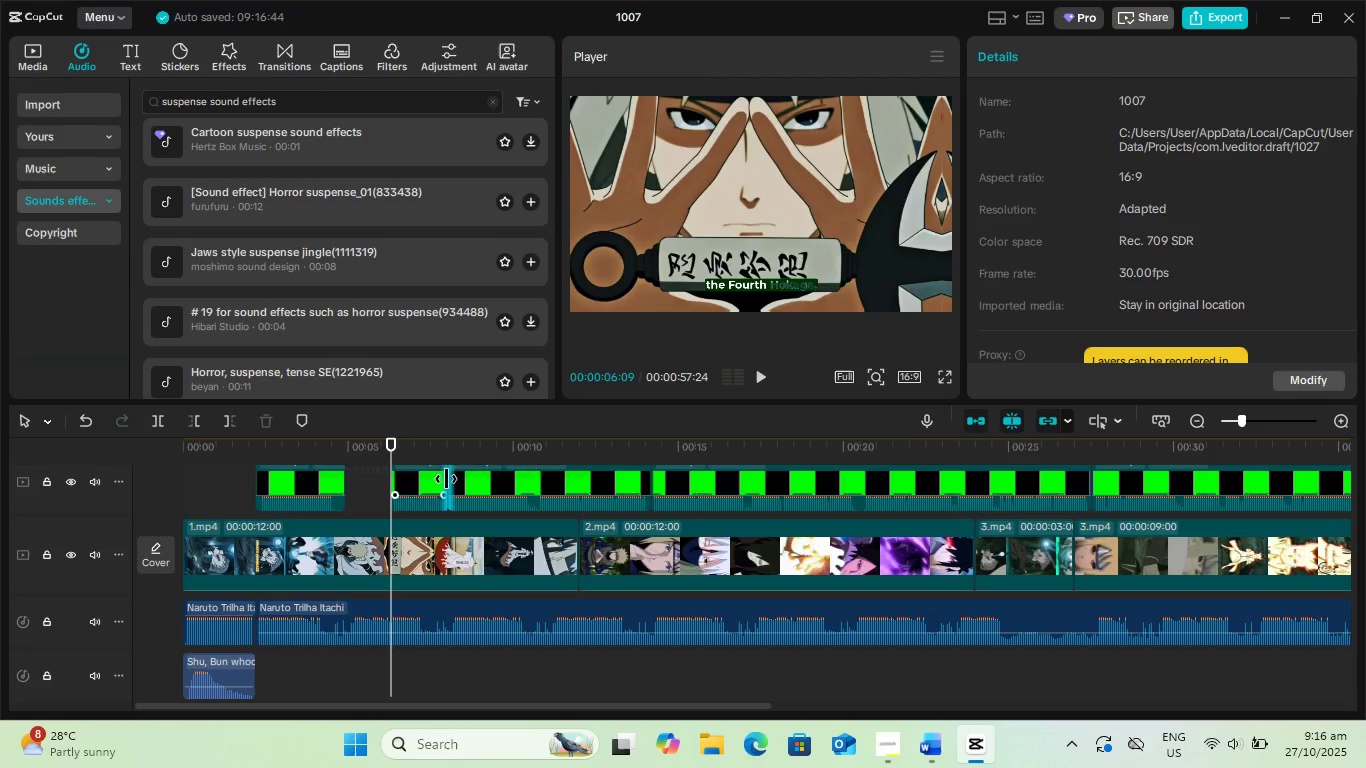 
left_click_drag(start_coordinate=[392, 485], to_coordinate=[401, 485])
 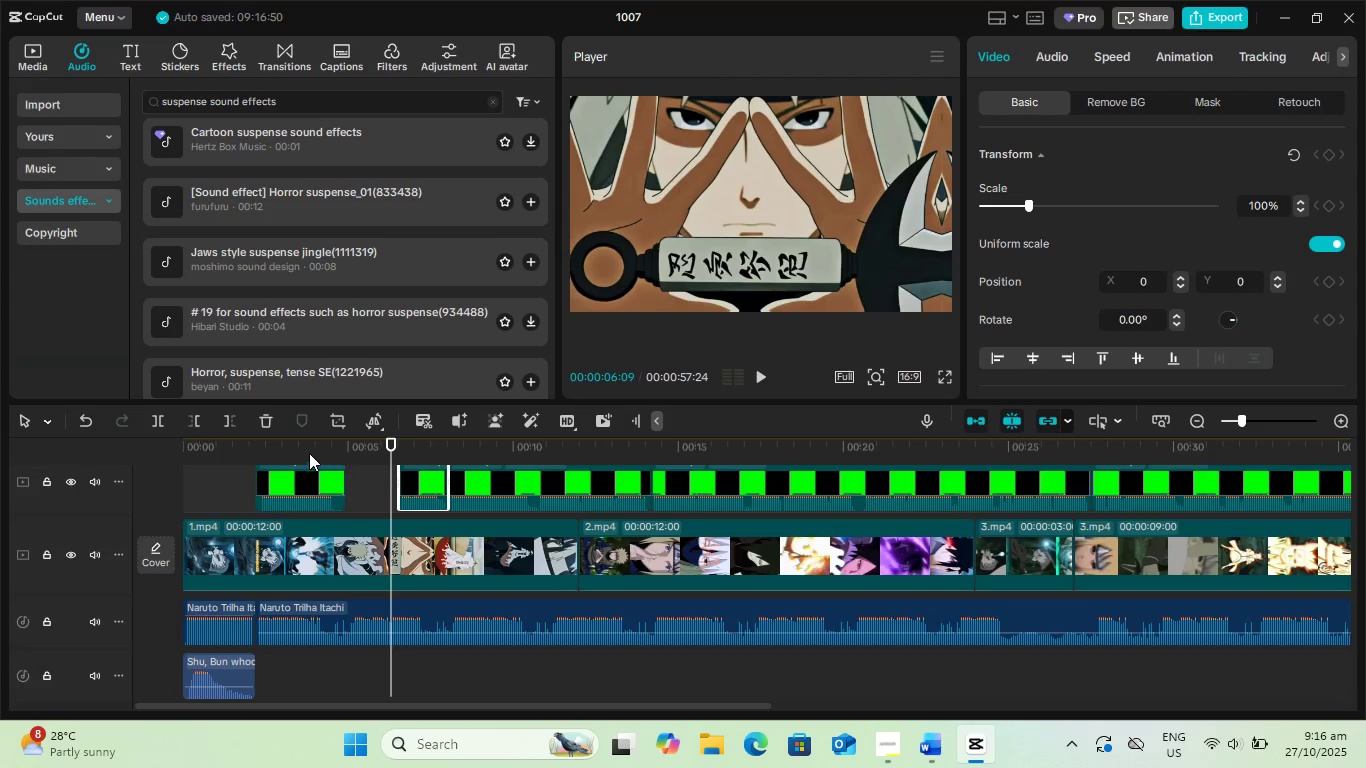 
left_click_drag(start_coordinate=[272, 448], to_coordinate=[188, 448])
 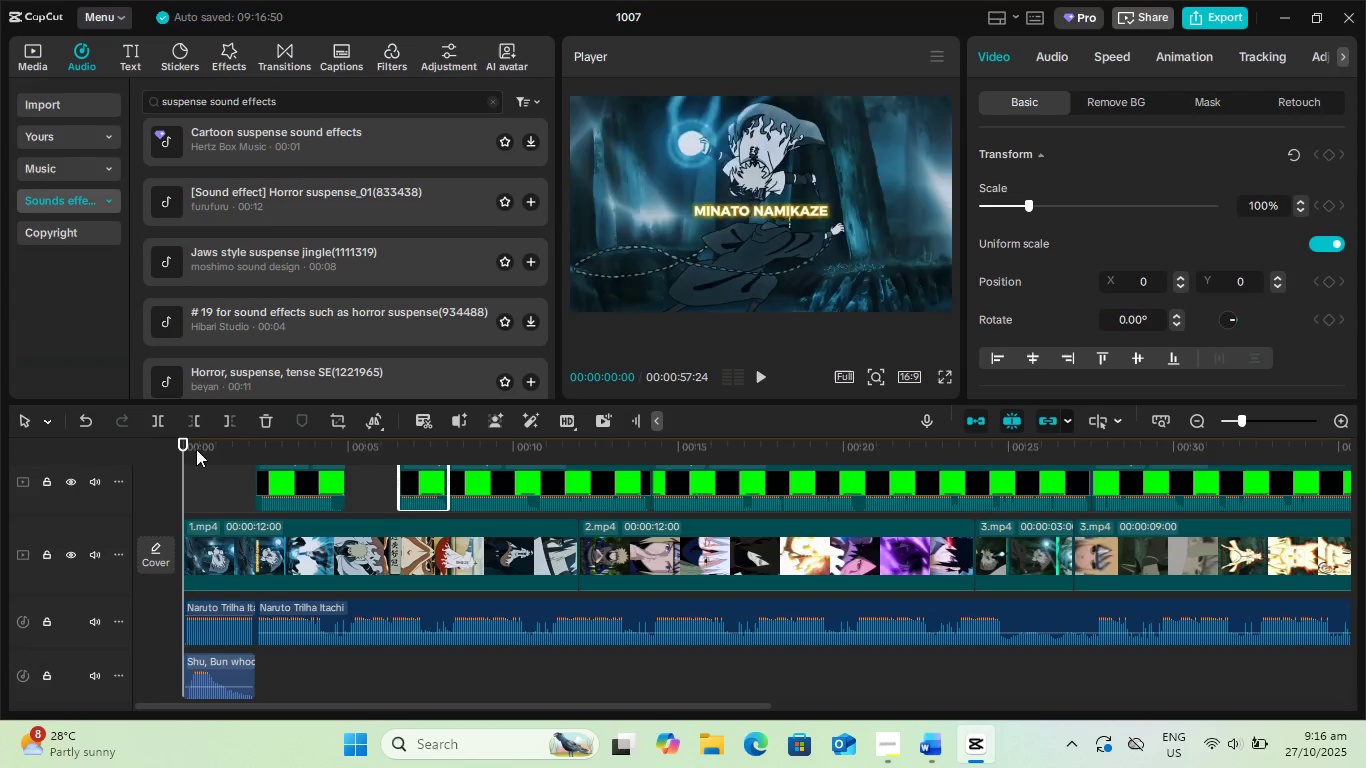 
key(Space)
 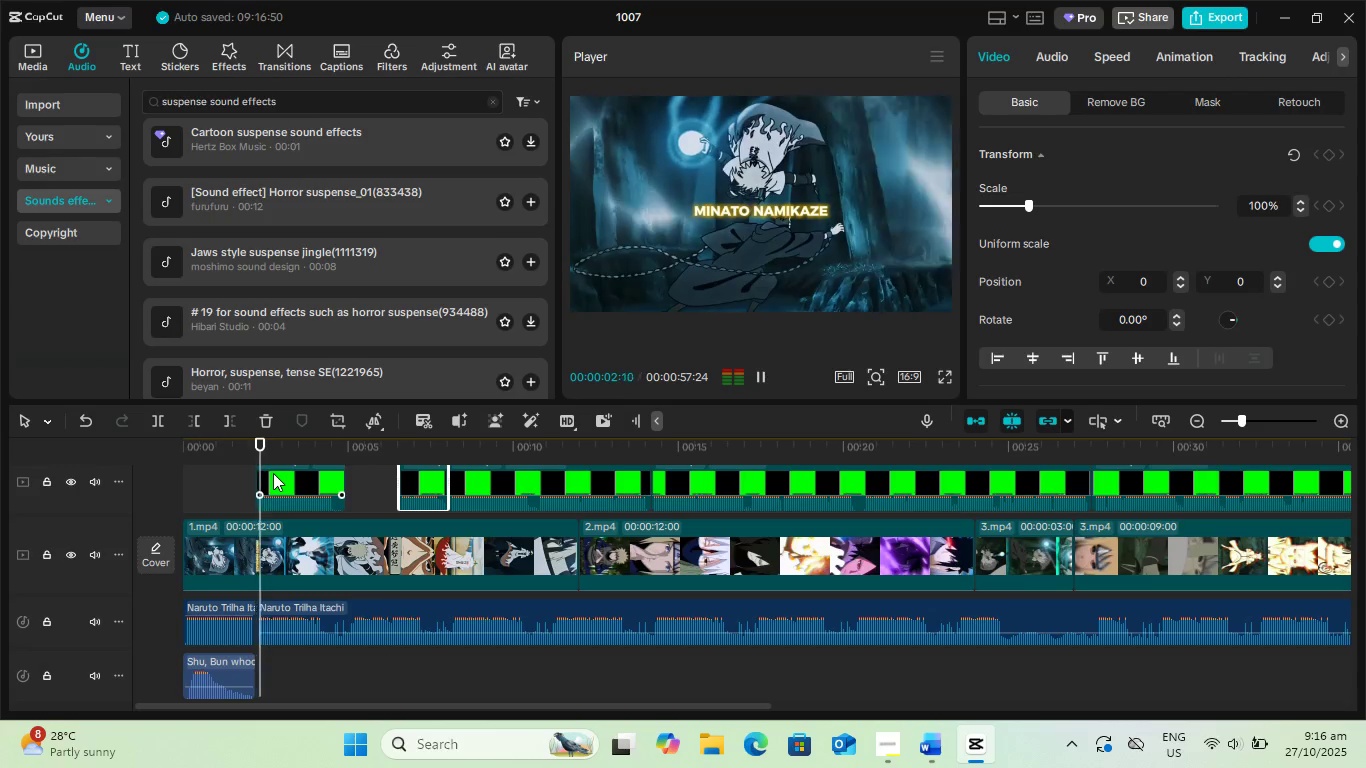 
key(Space)
 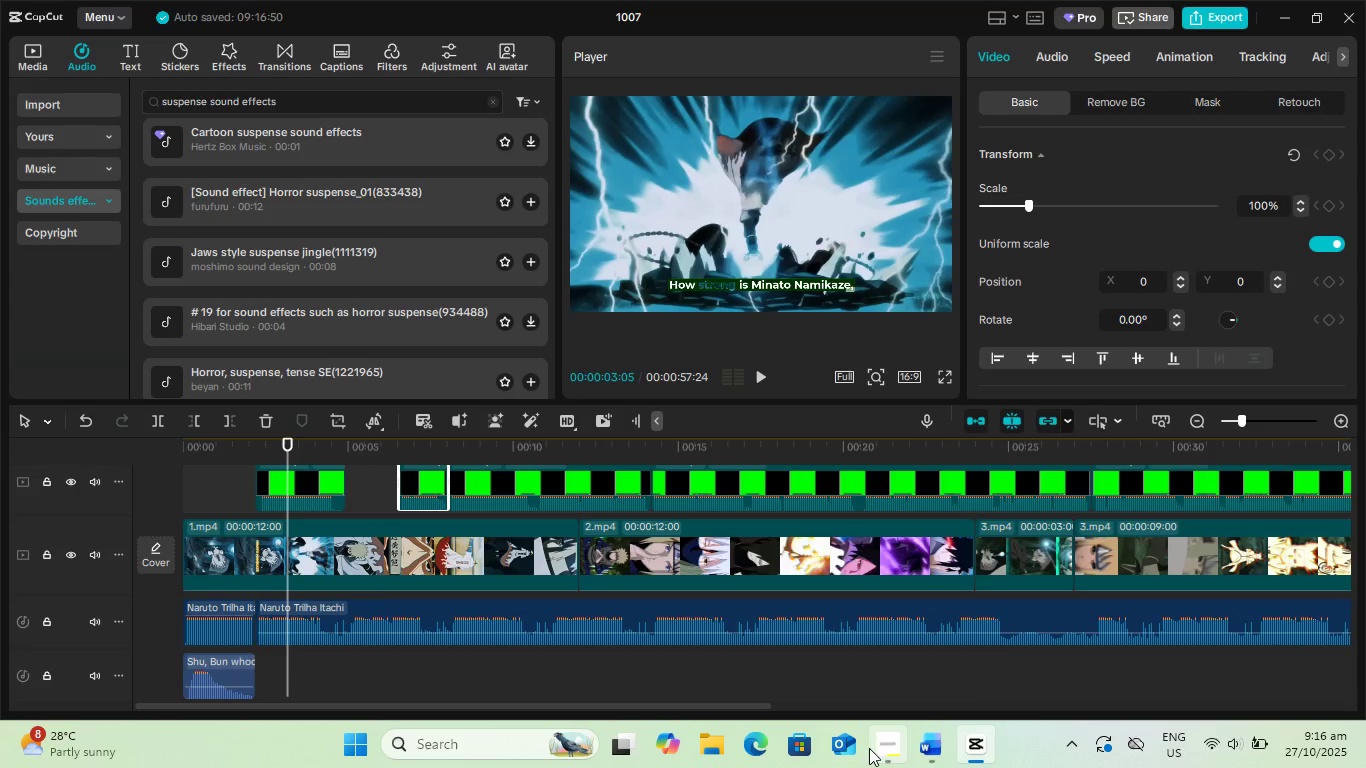 
left_click([892, 748])